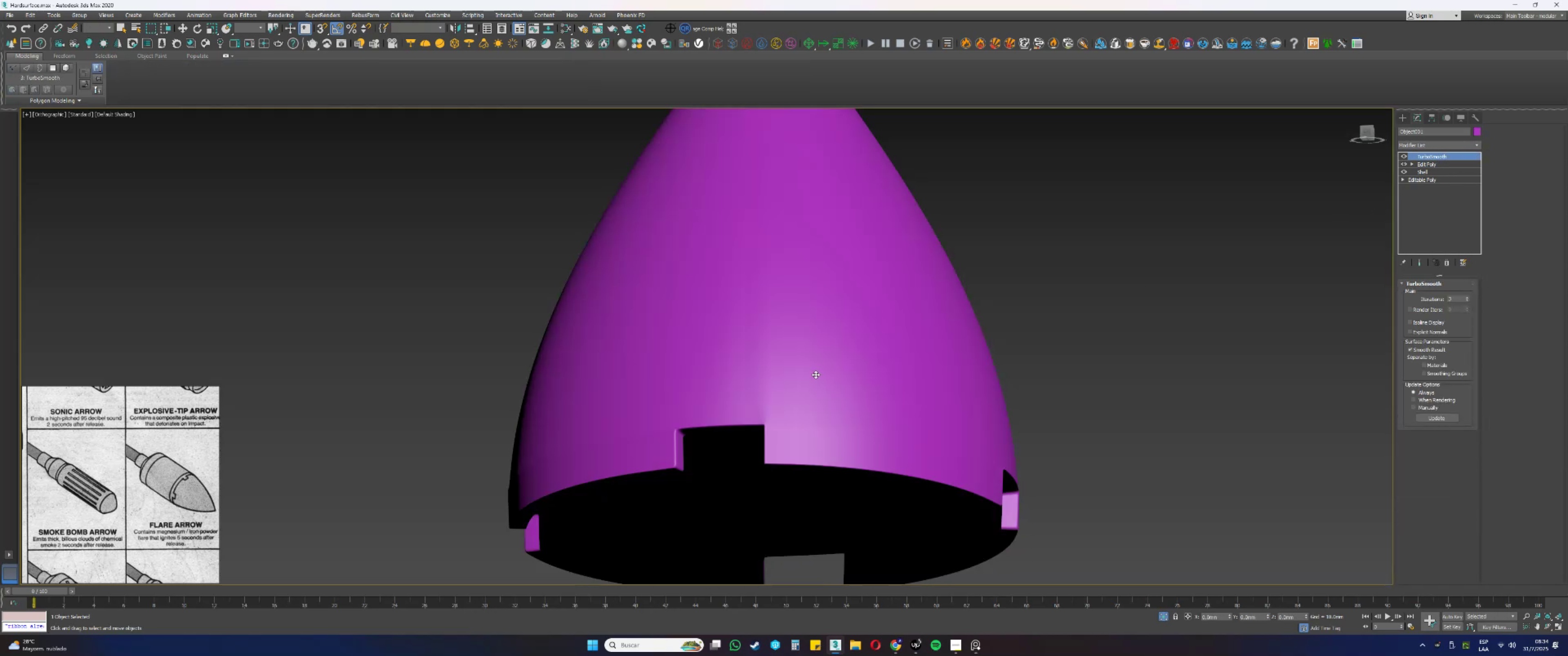 
hold_key(key=AltLeft, duration=1.21)
 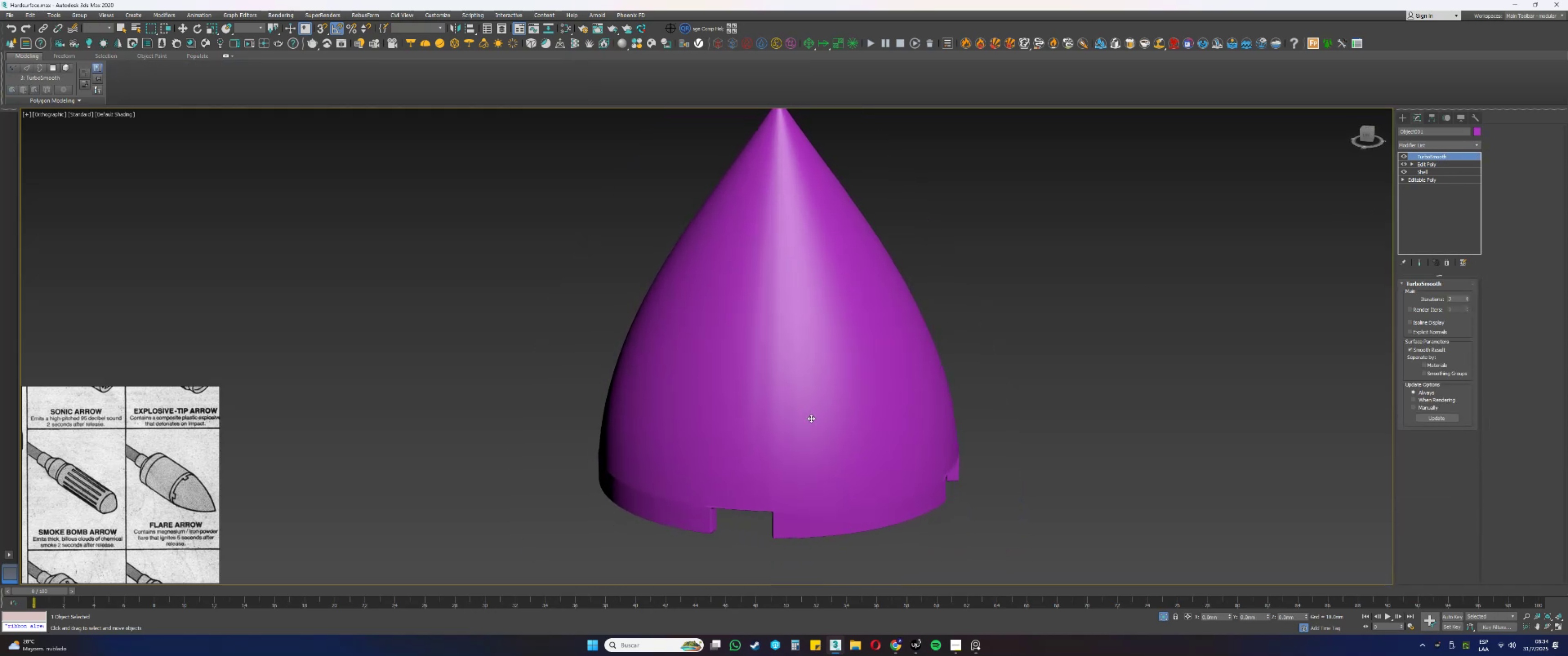 
hold_key(key=AltLeft, duration=0.52)
 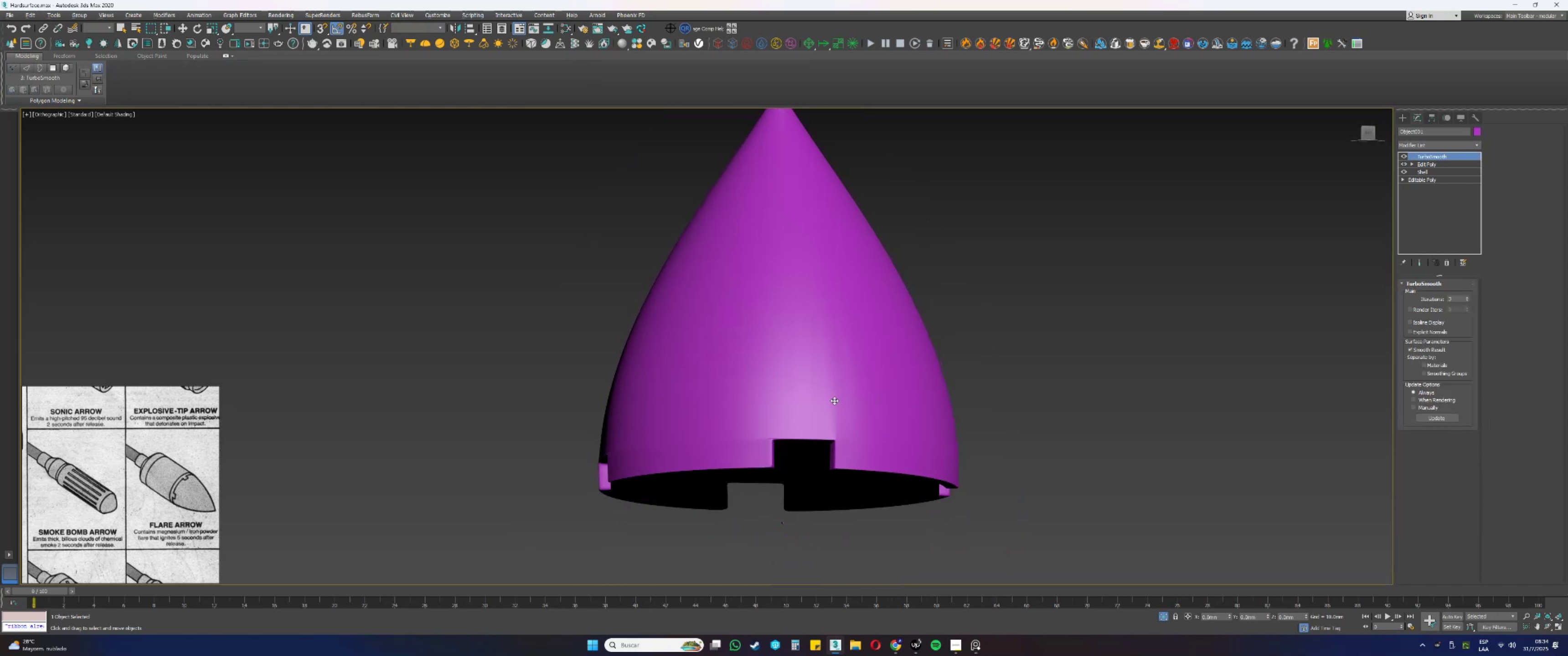 
scroll: coordinate [842, 420], scroll_direction: none, amount: 0.0
 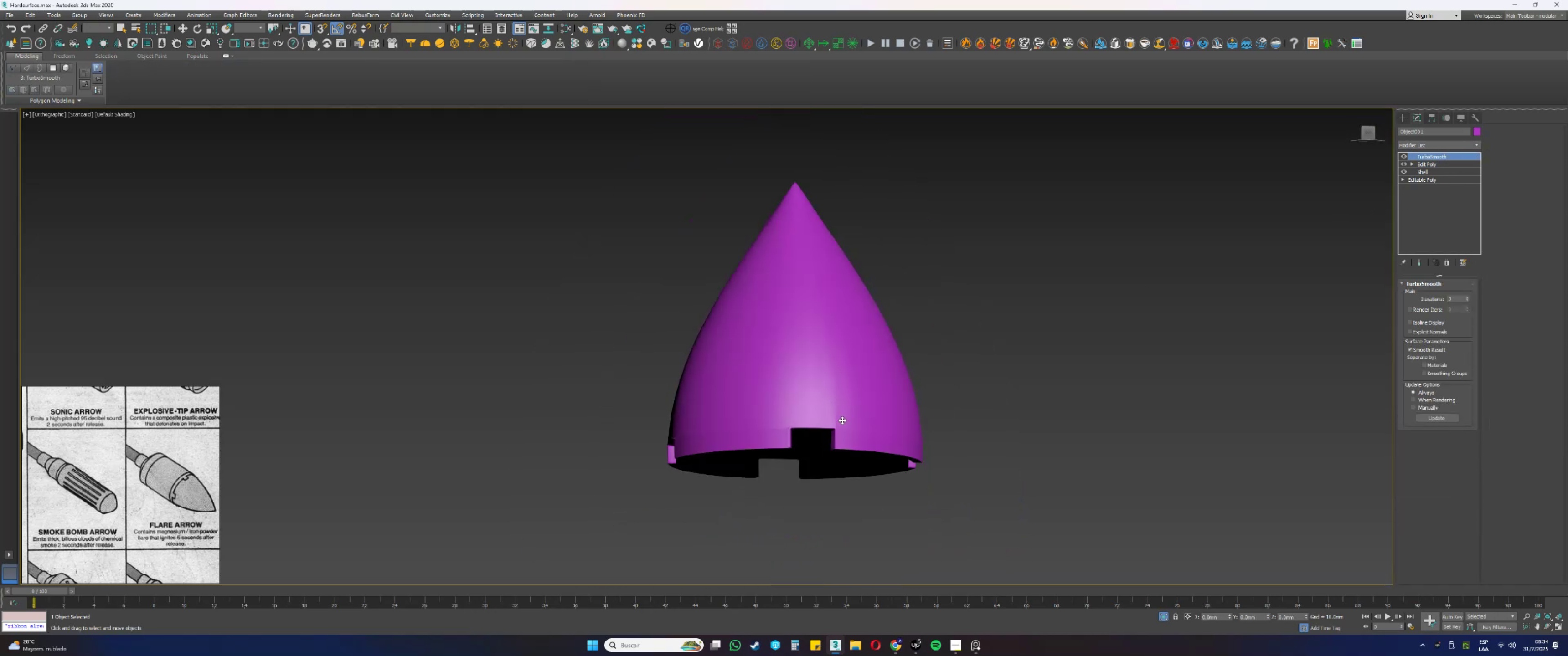 
key(F4)
 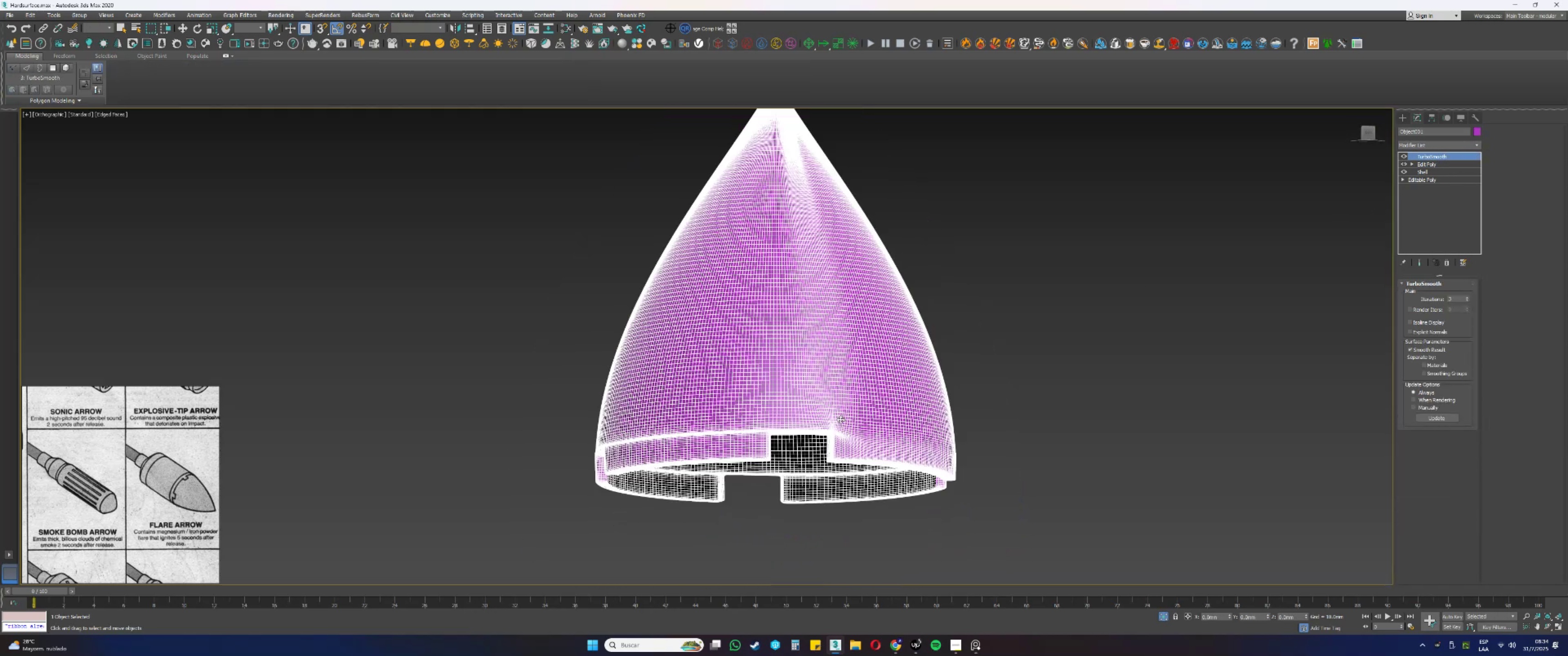 
key(Alt+AltLeft)
 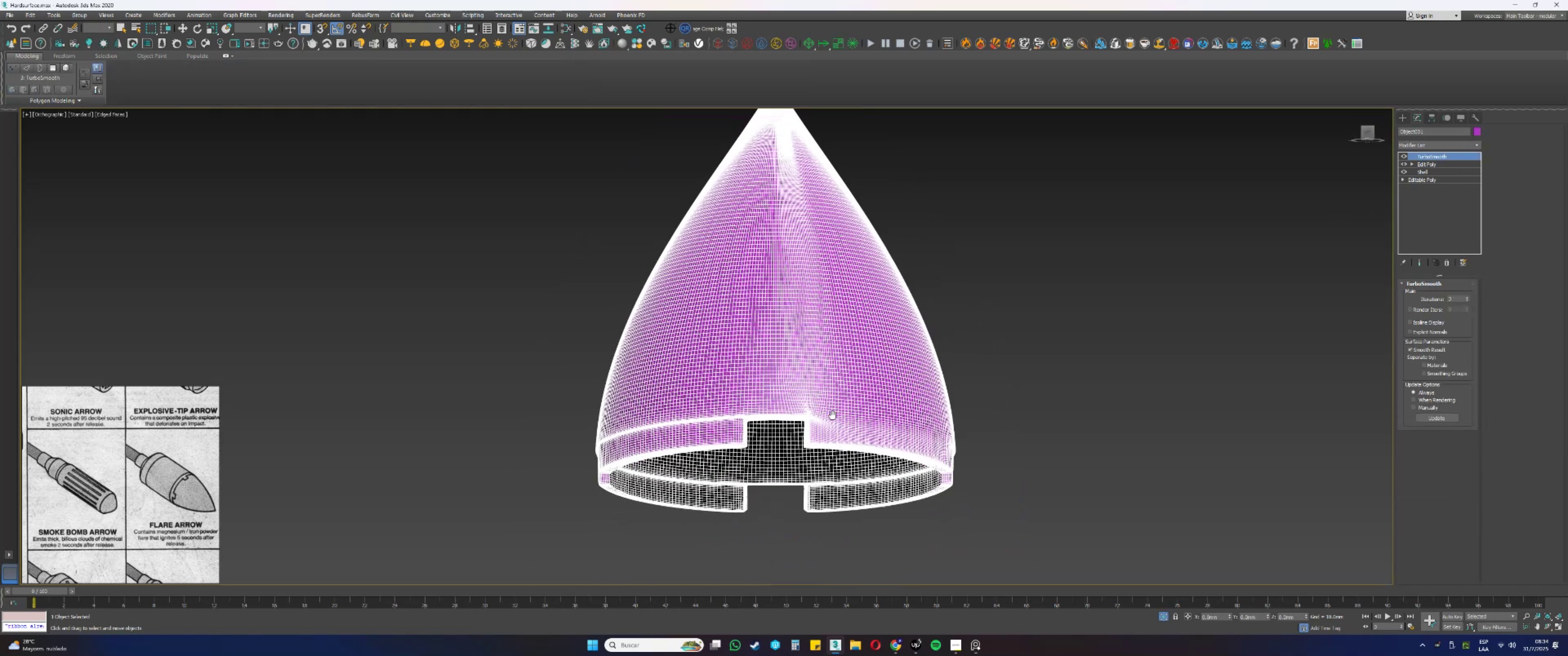 
scroll: coordinate [801, 381], scroll_direction: up, amount: 2.0
 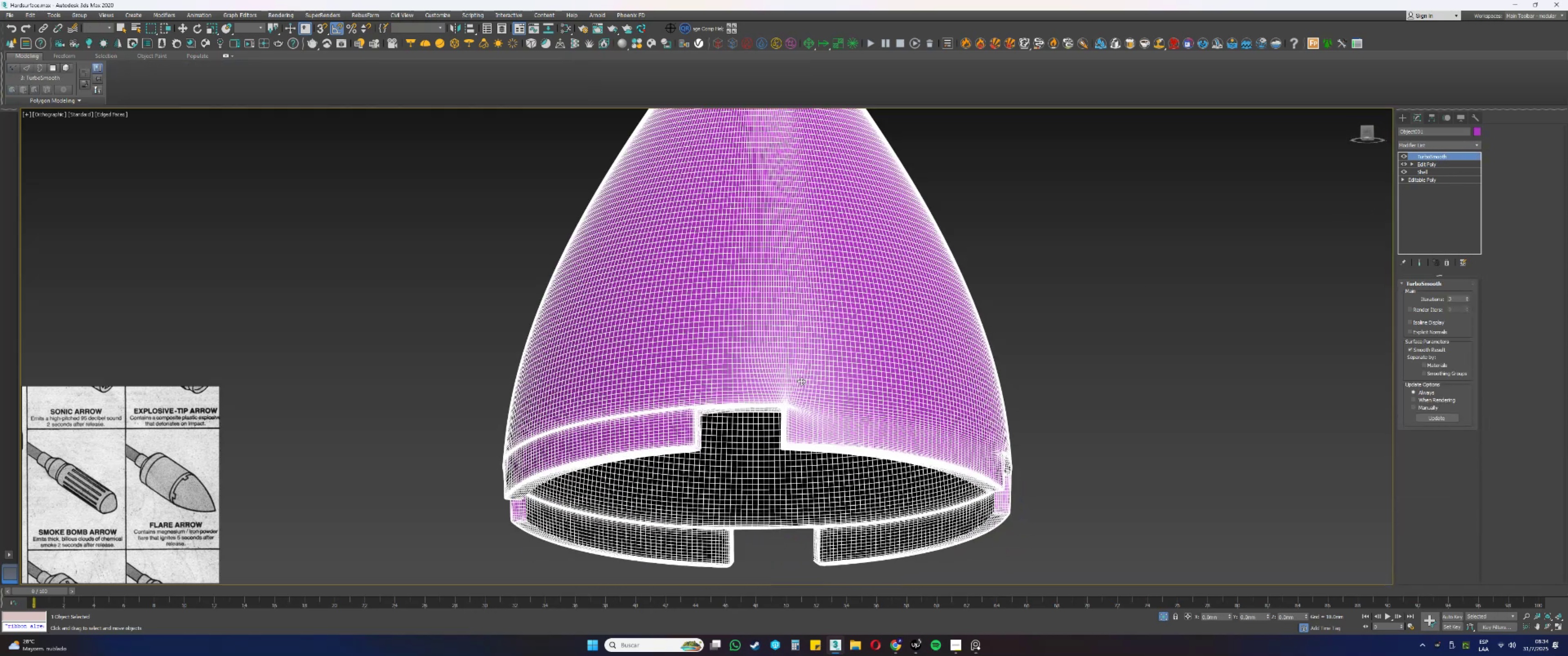 
key(F4)
 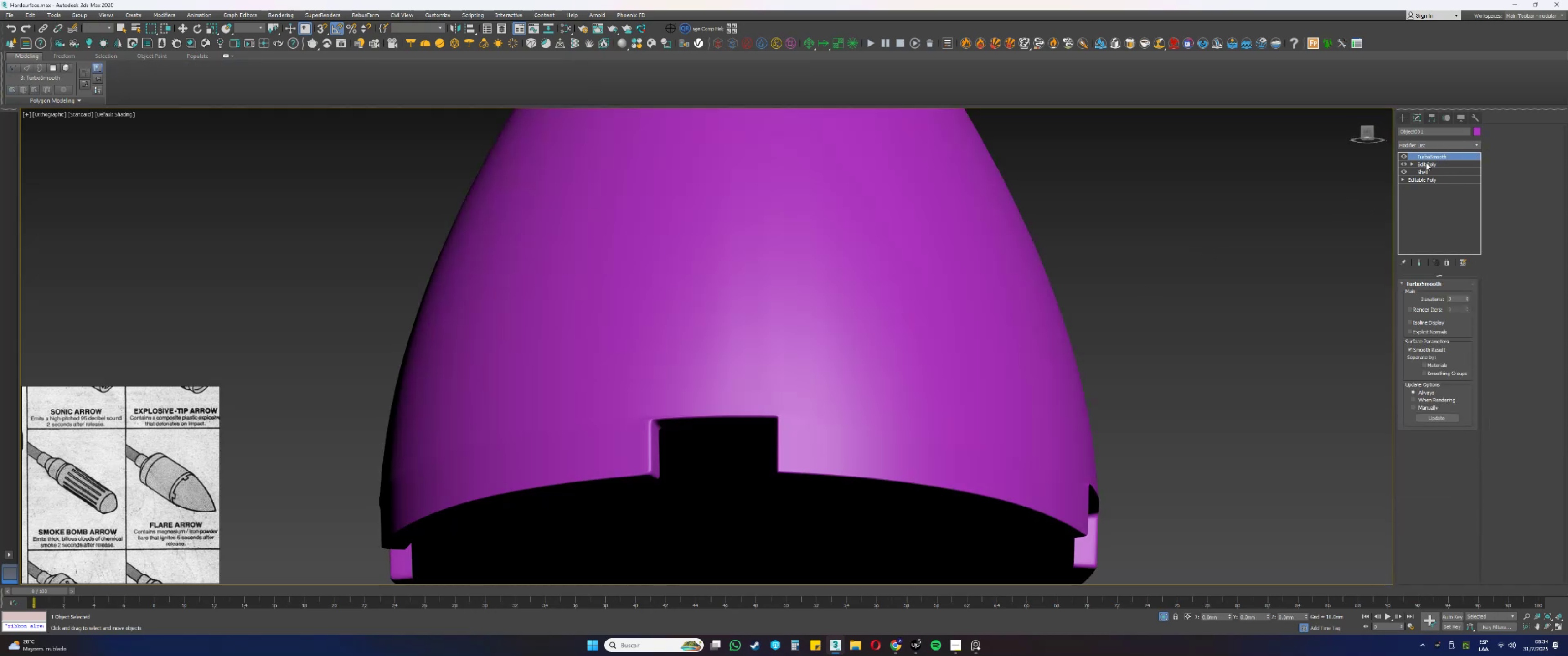 
hold_key(key=AltLeft, duration=0.4)
 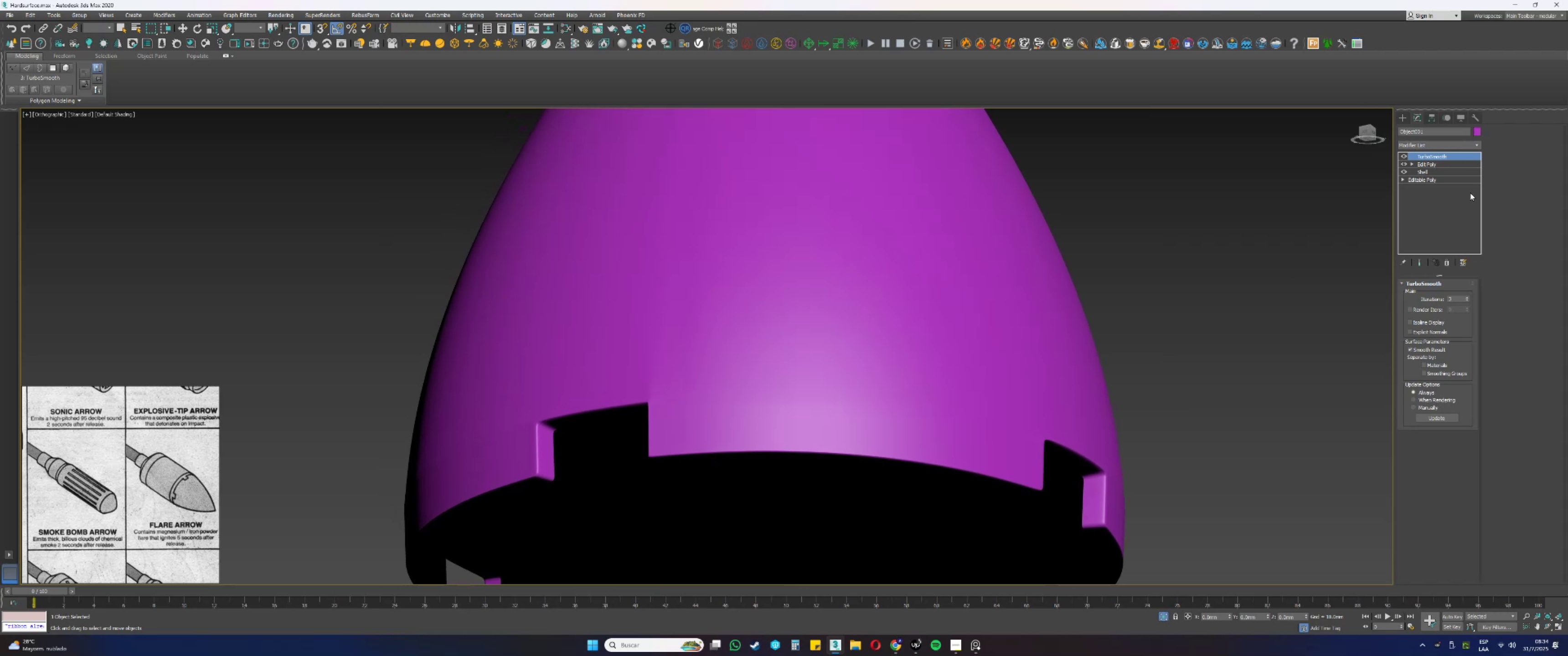 
left_click([1426, 161])
 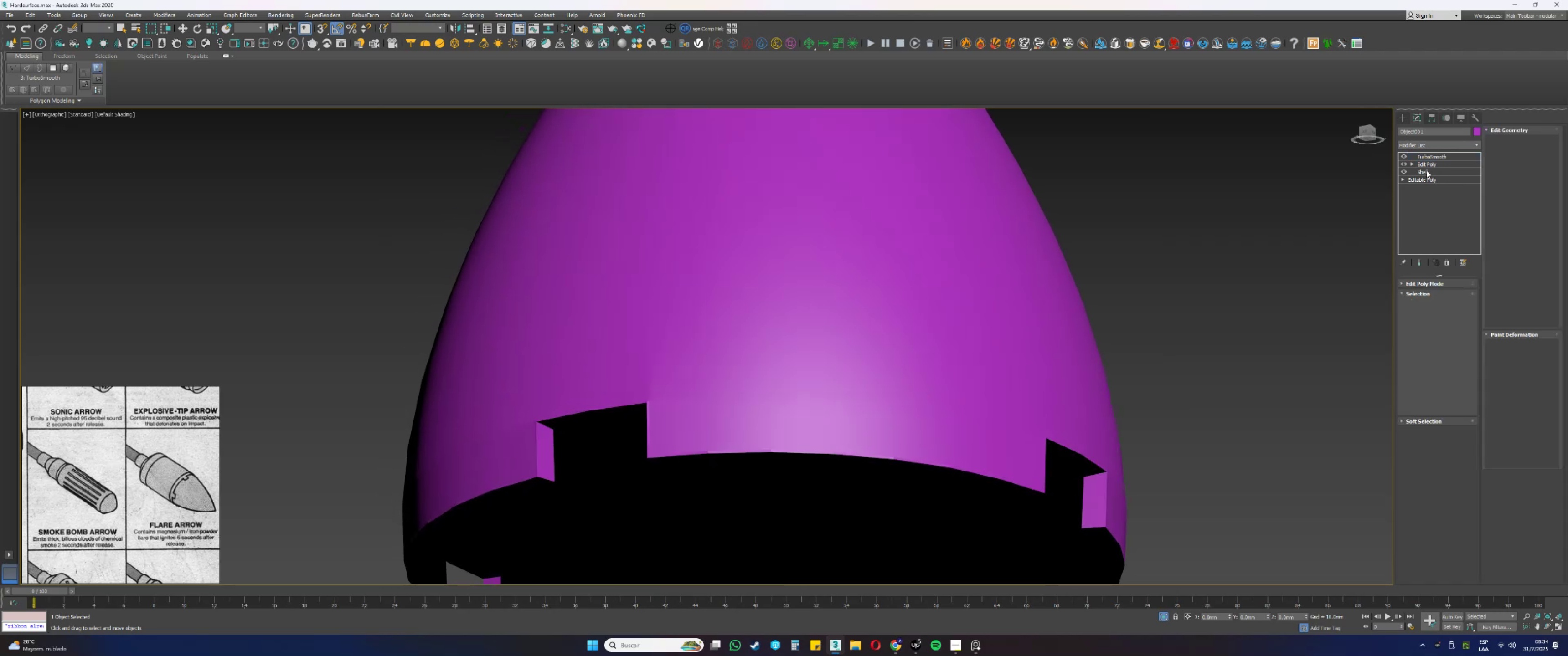 
key(1)
 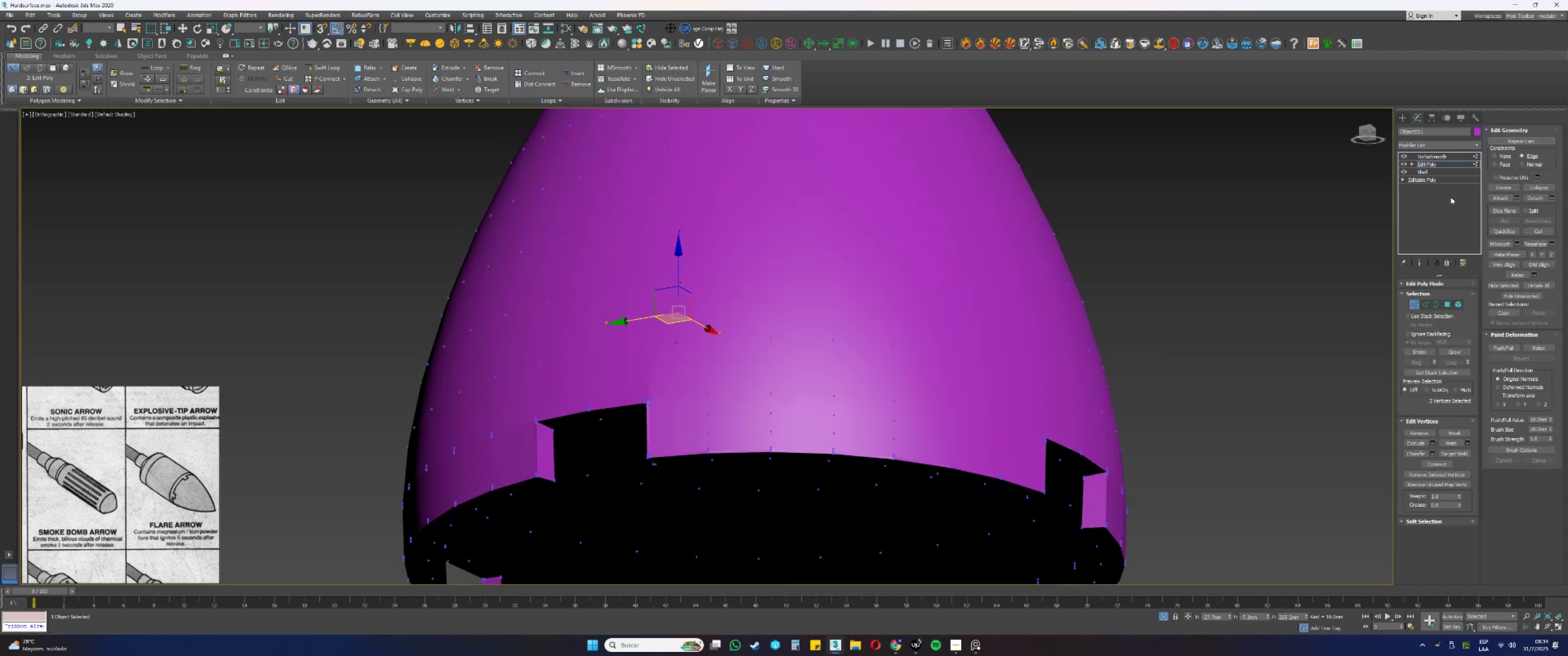 
key(F4)
 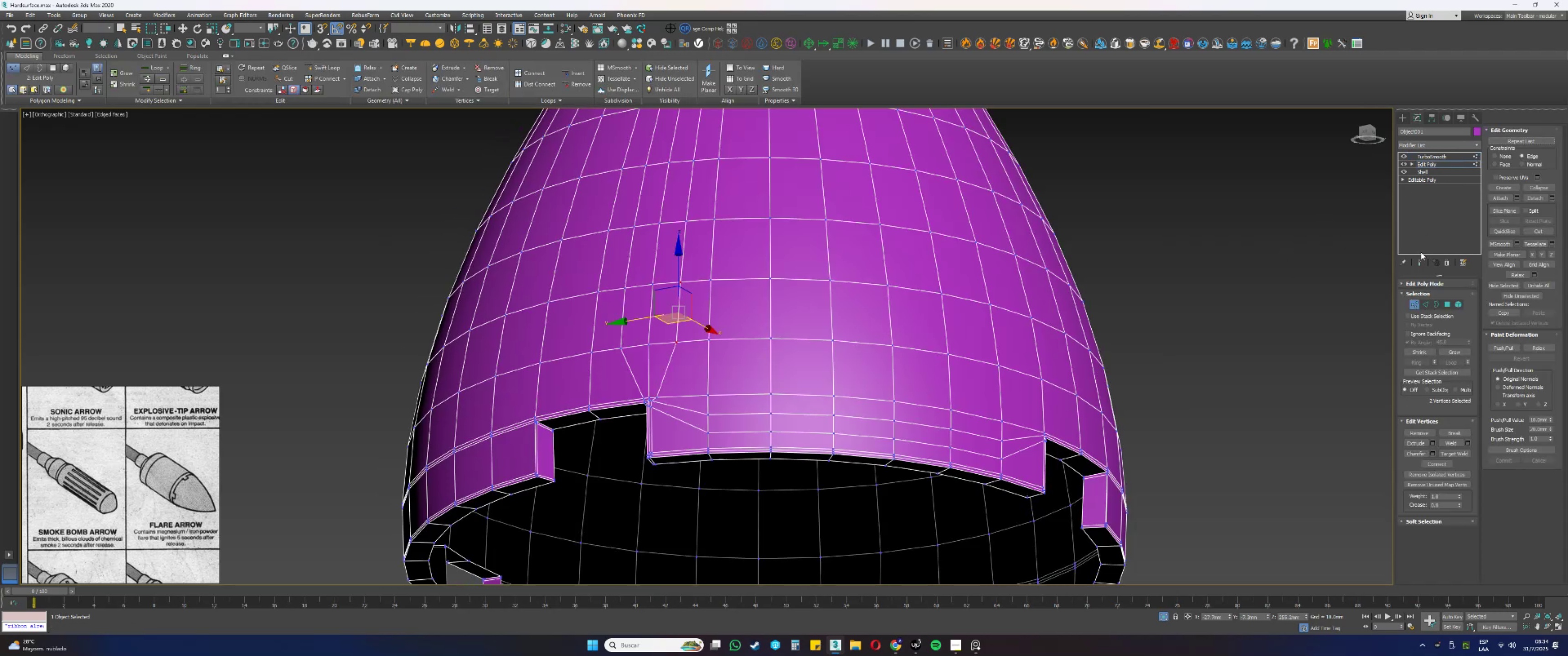 
key(Alt+AltLeft)
 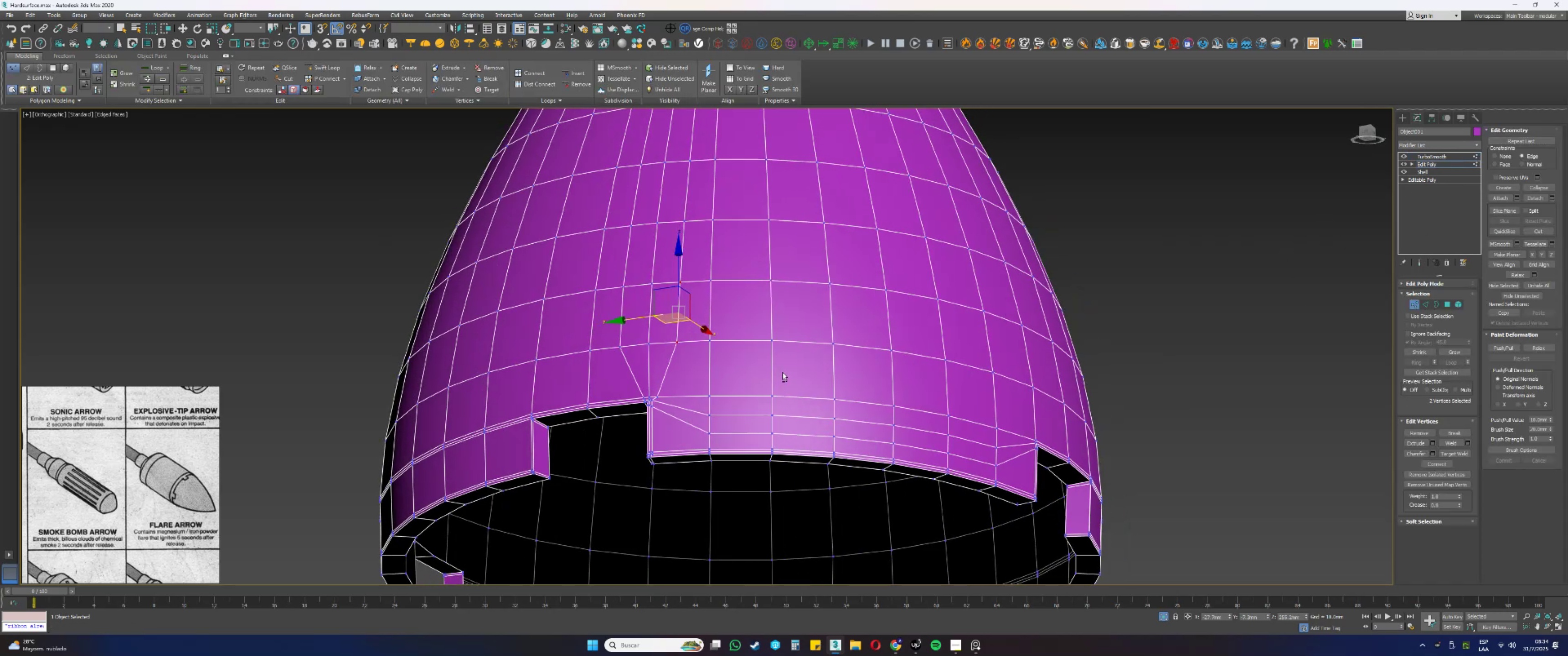 
key(Alt+AltLeft)
 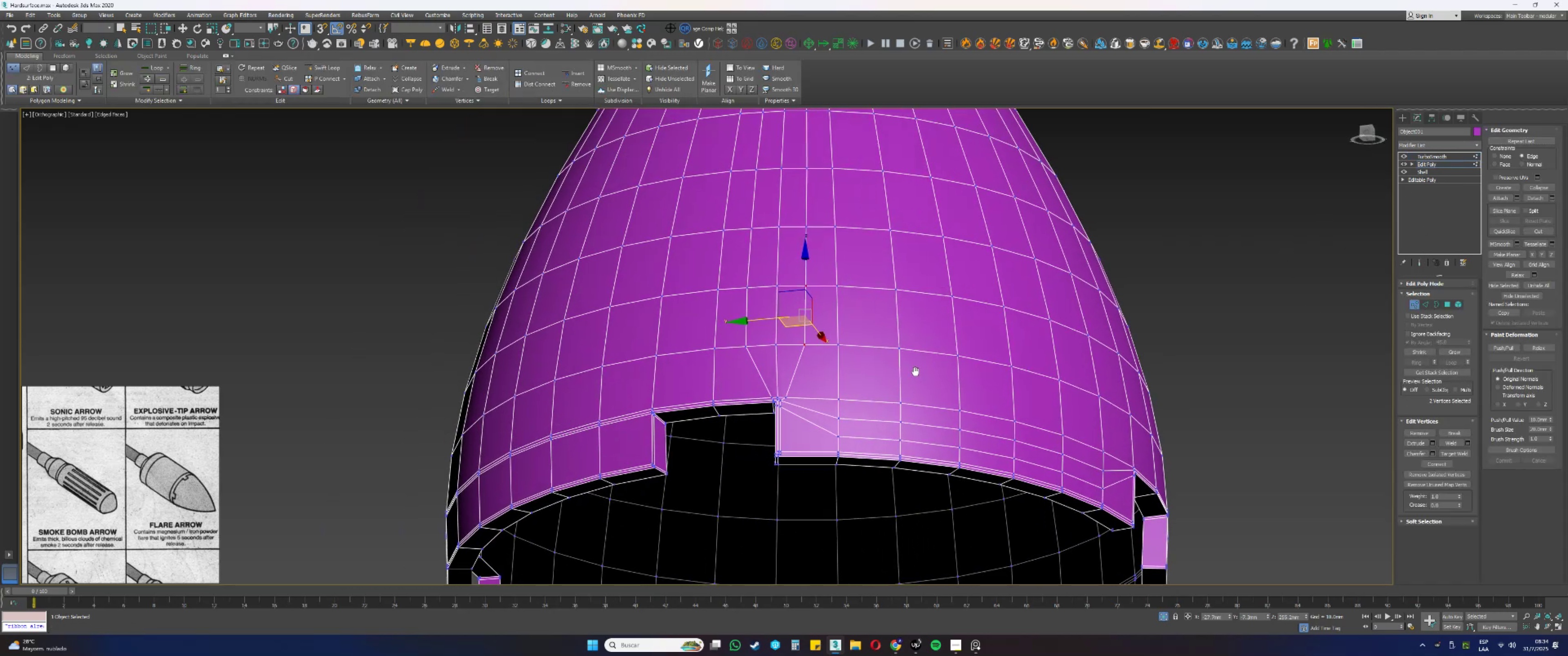 
key(Alt+AltLeft)
 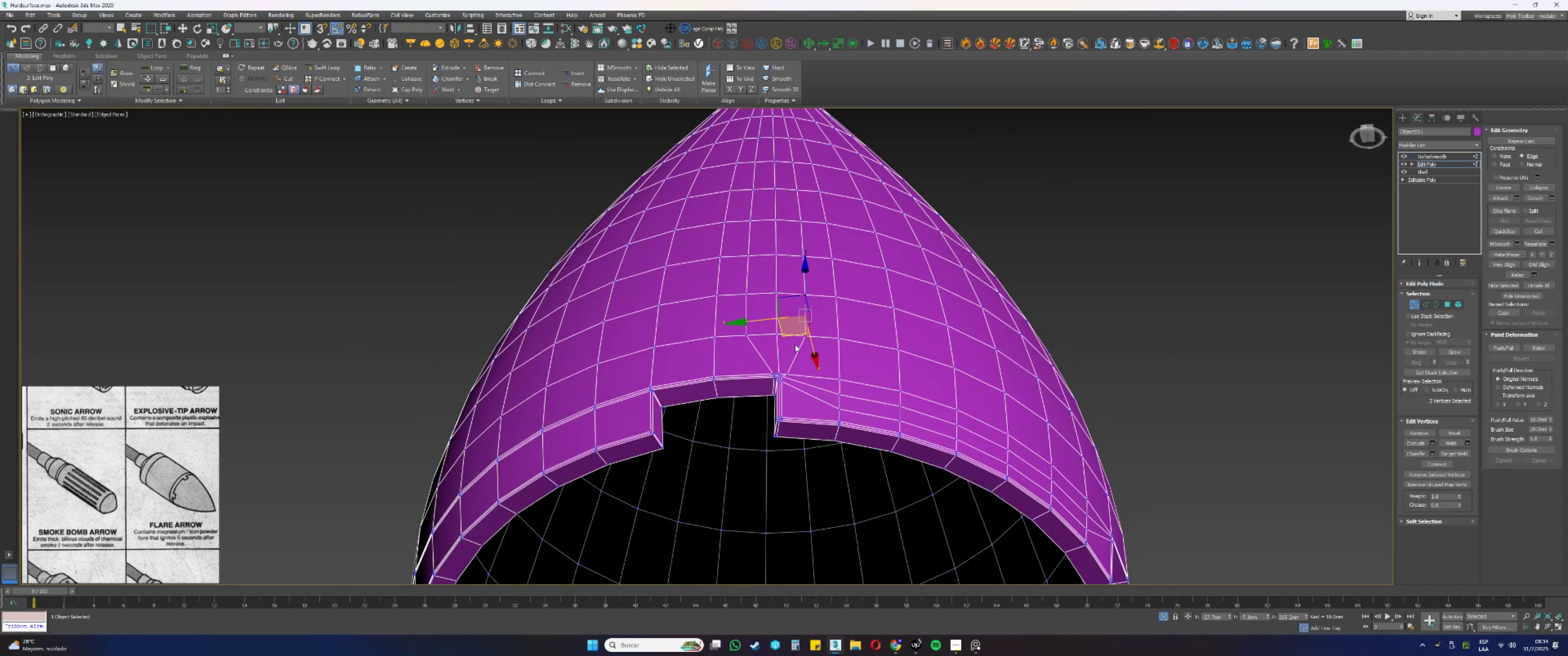 
key(2)
 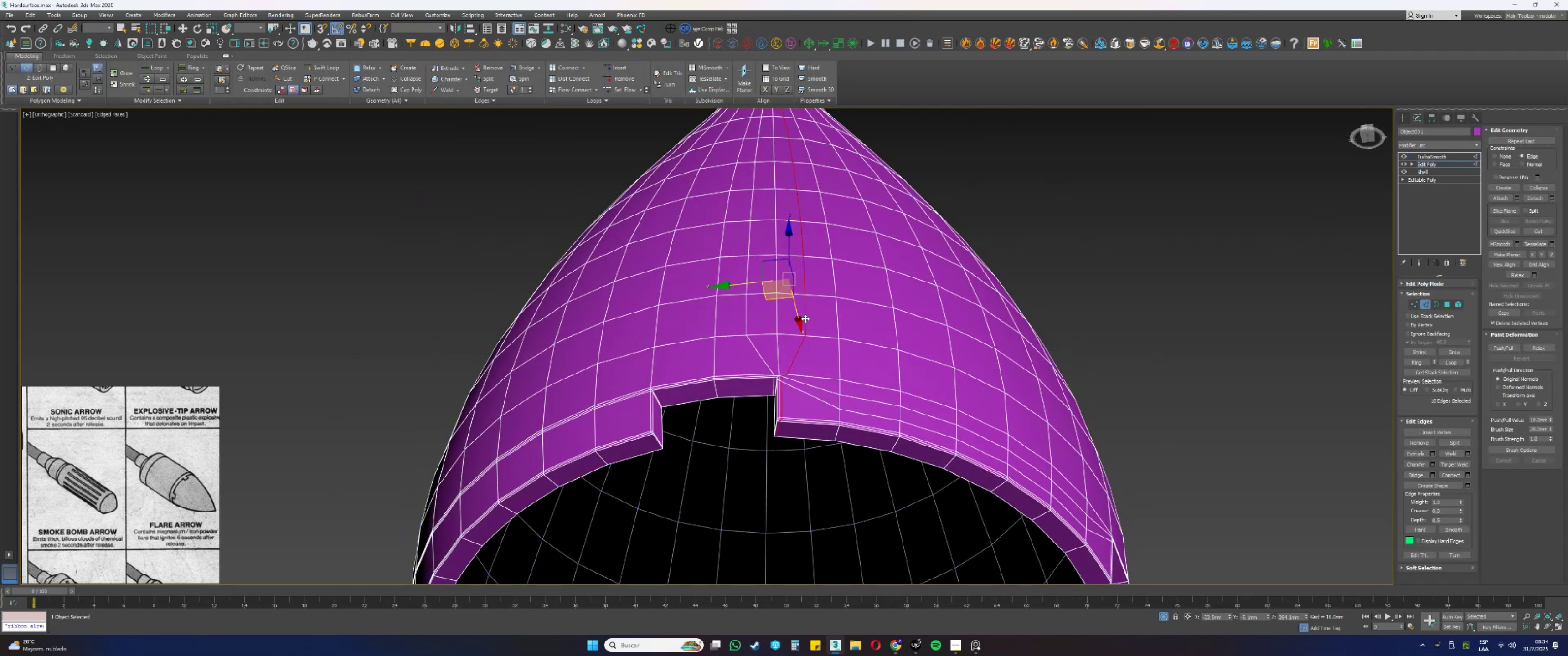 
double_click([805, 318])
 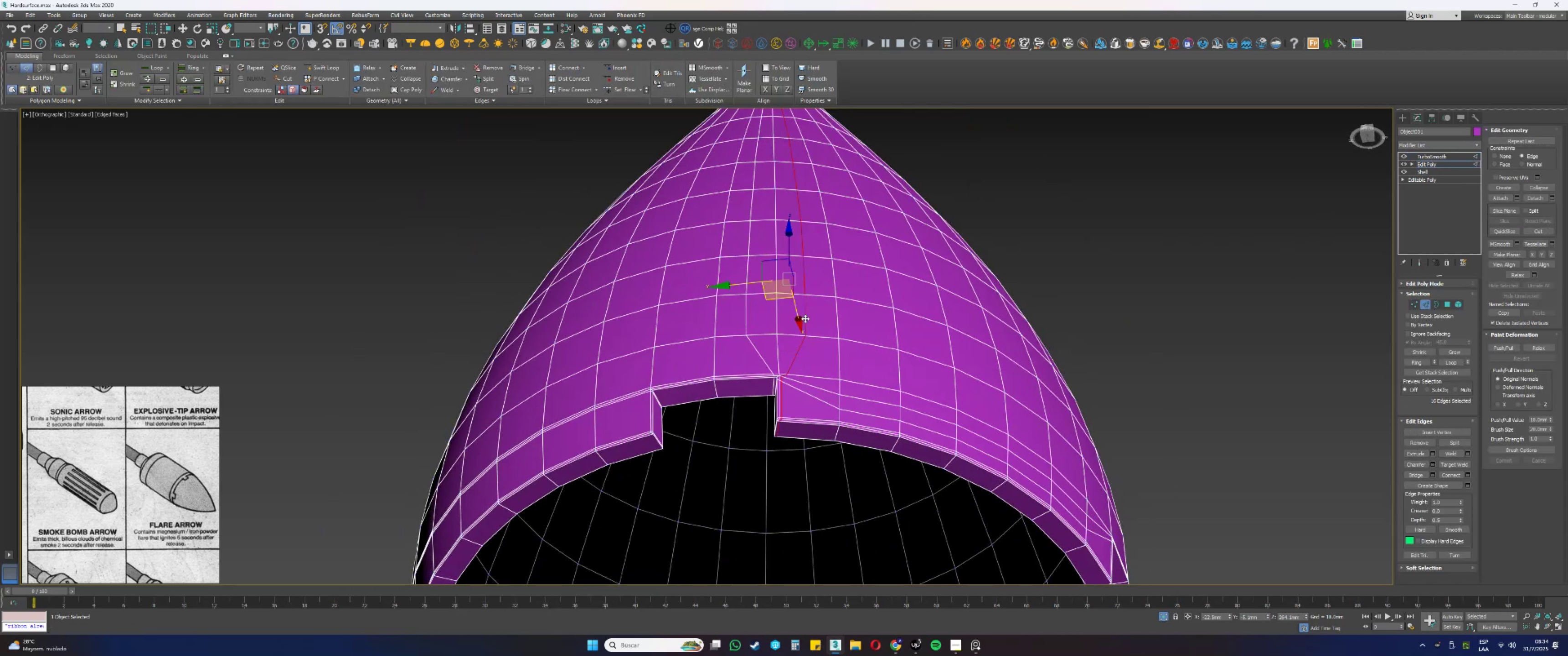 
hold_key(key=AltLeft, duration=1.14)
left_click_drag(start_coordinate=[782, 489], to_coordinate=[749, 369])
 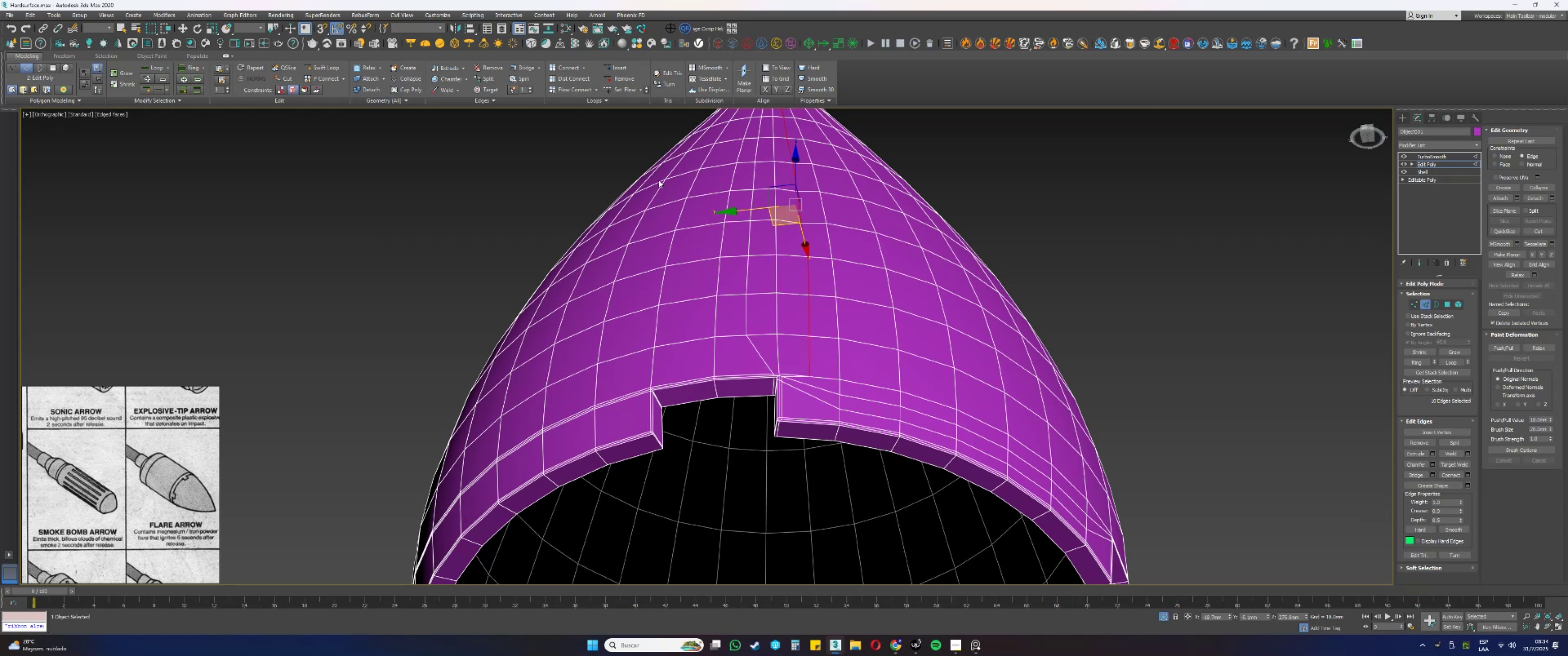 
scroll: coordinate [811, 394], scroll_direction: down, amount: 1.0
 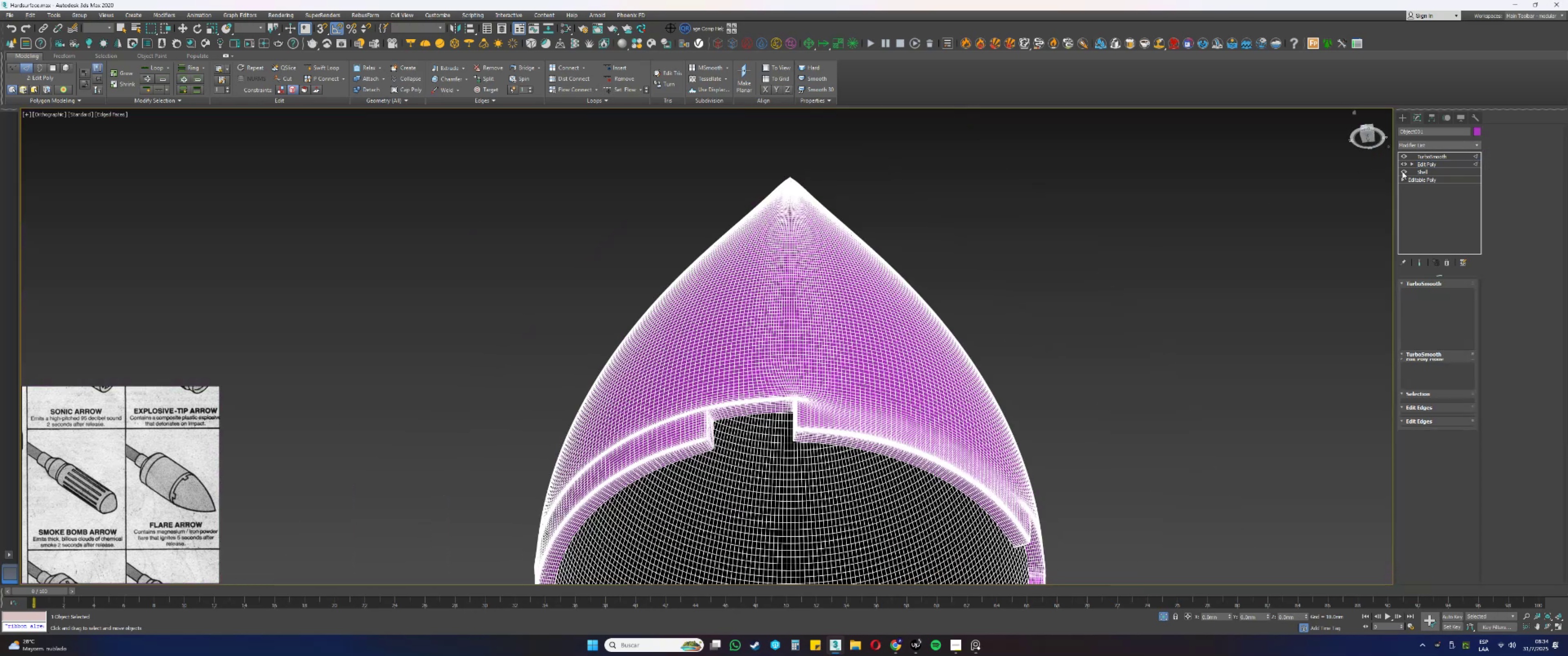 
key(F3)
 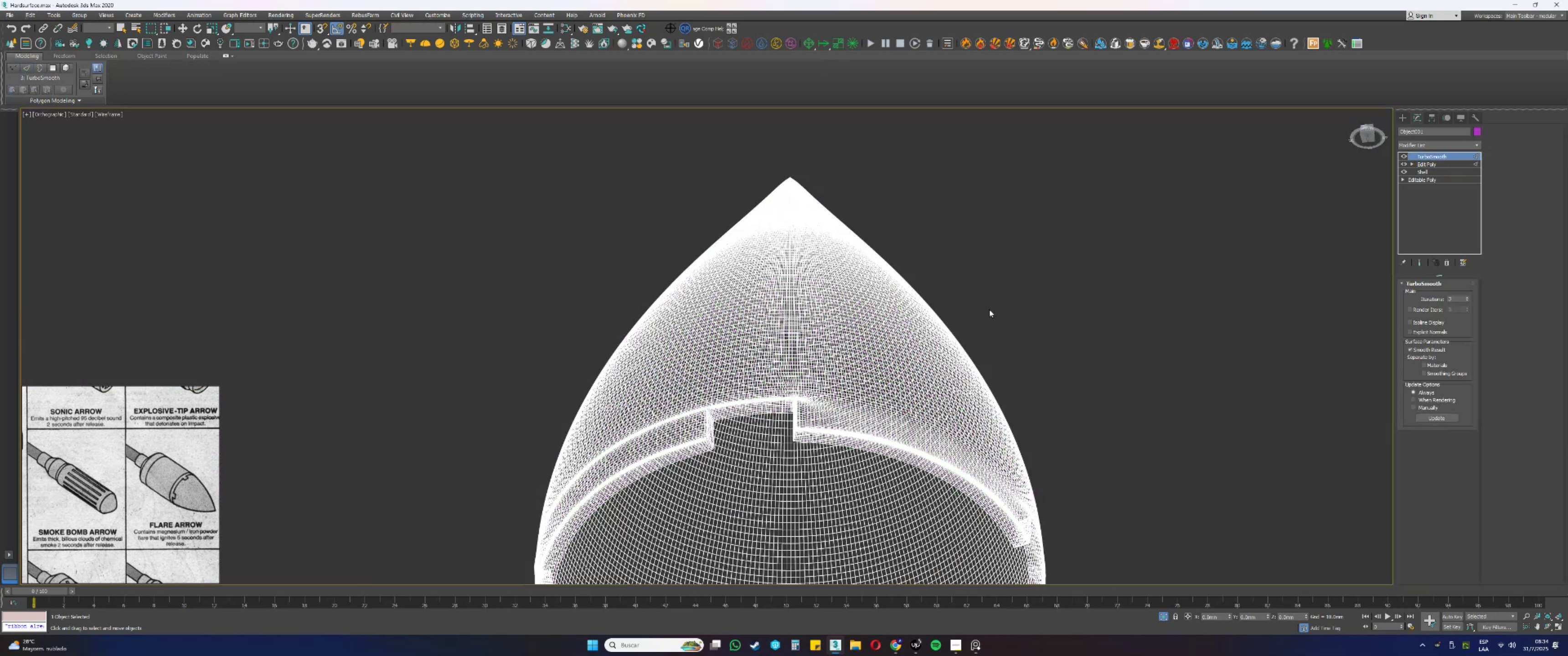 
key(F3)
 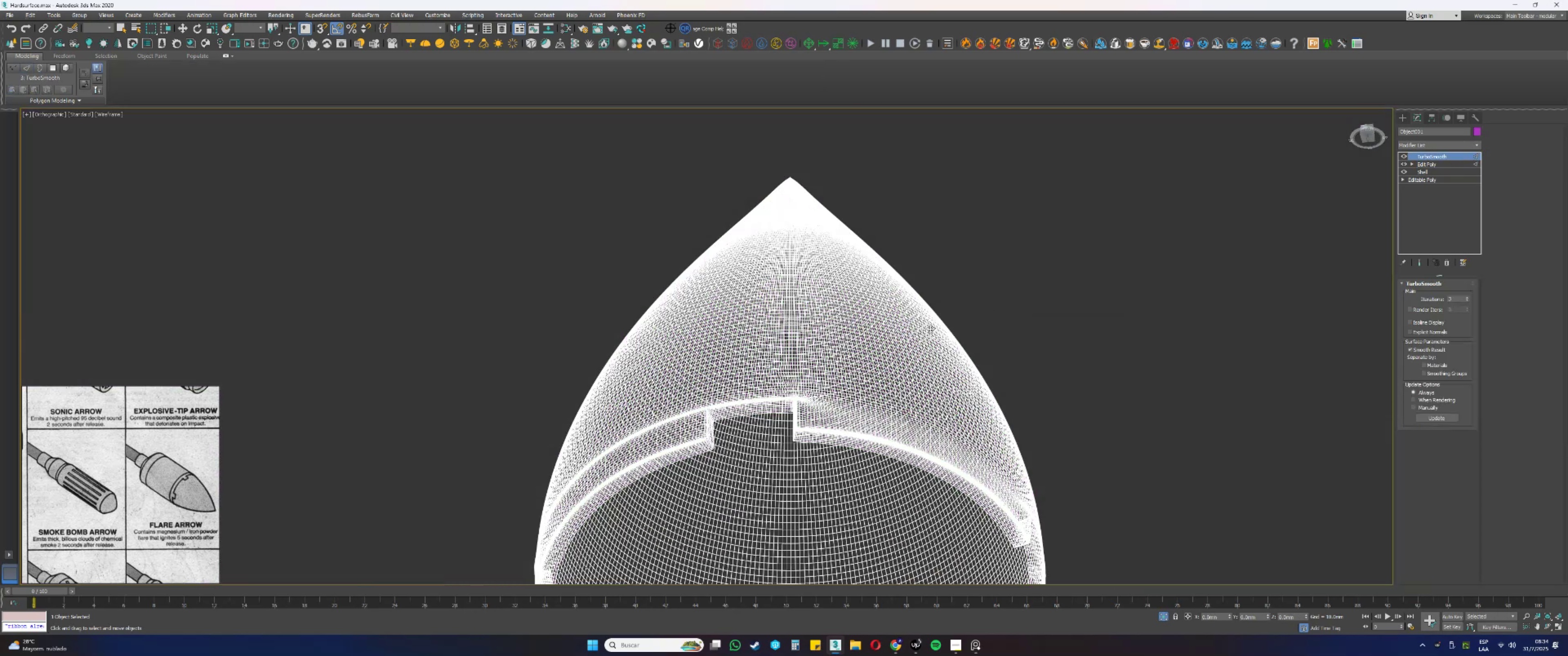 
key(F4)
 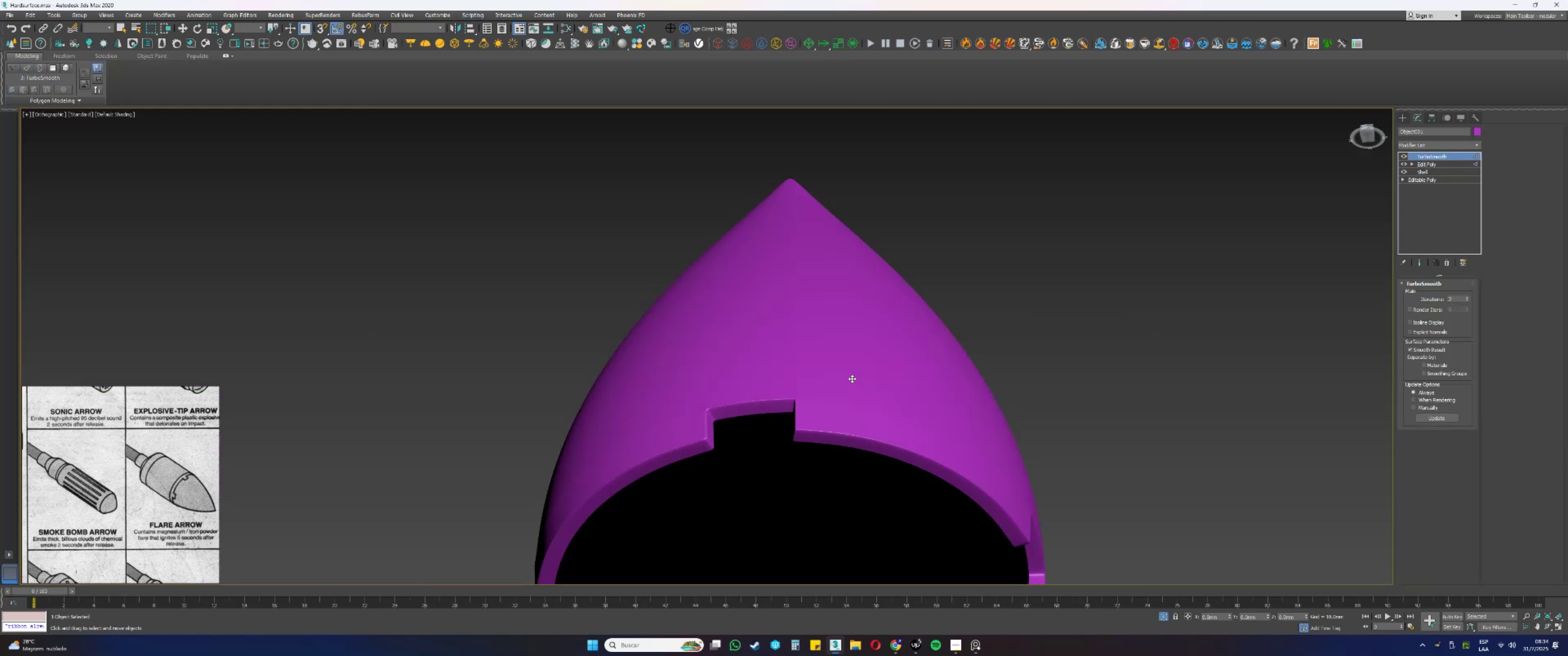 
hold_key(key=AltLeft, duration=0.43)
 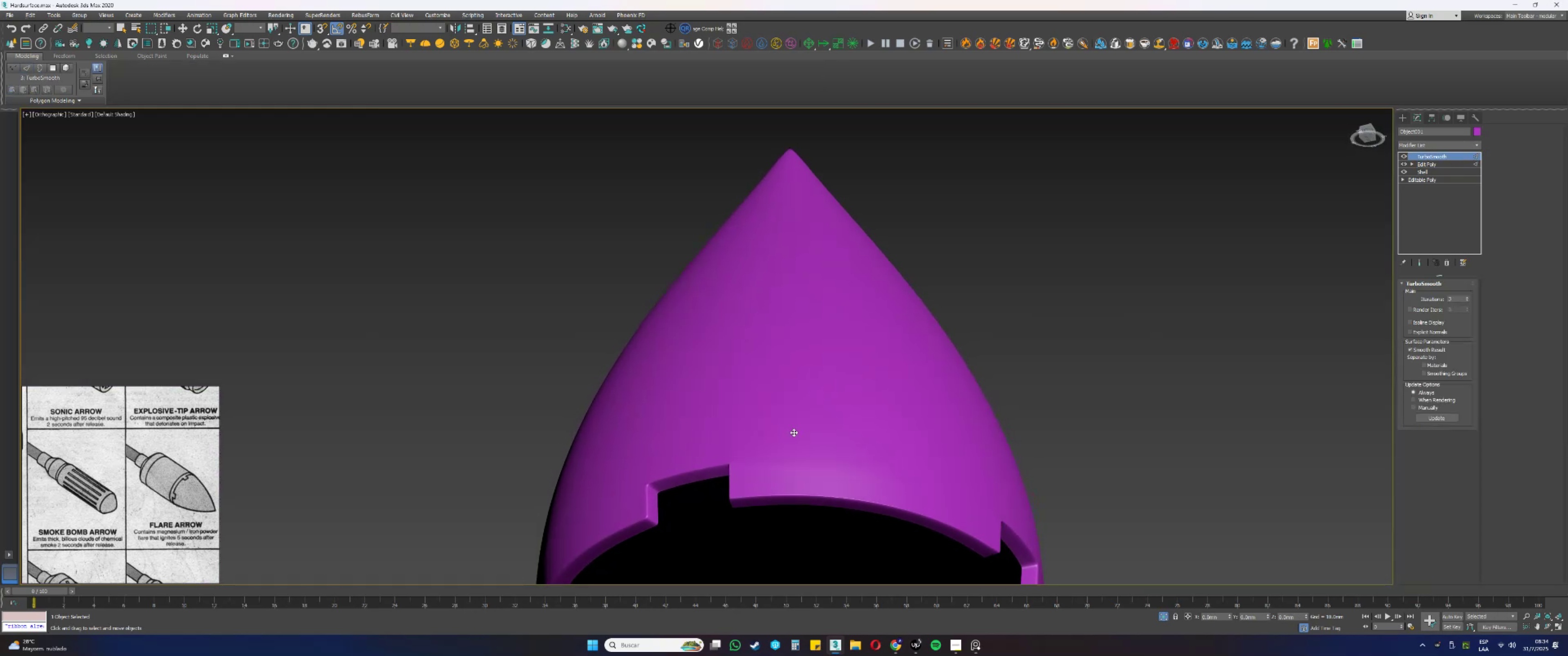 
hold_key(key=AltLeft, duration=1.52)
scroll: coordinate [772, 449], scroll_direction: up, amount: 1.0
 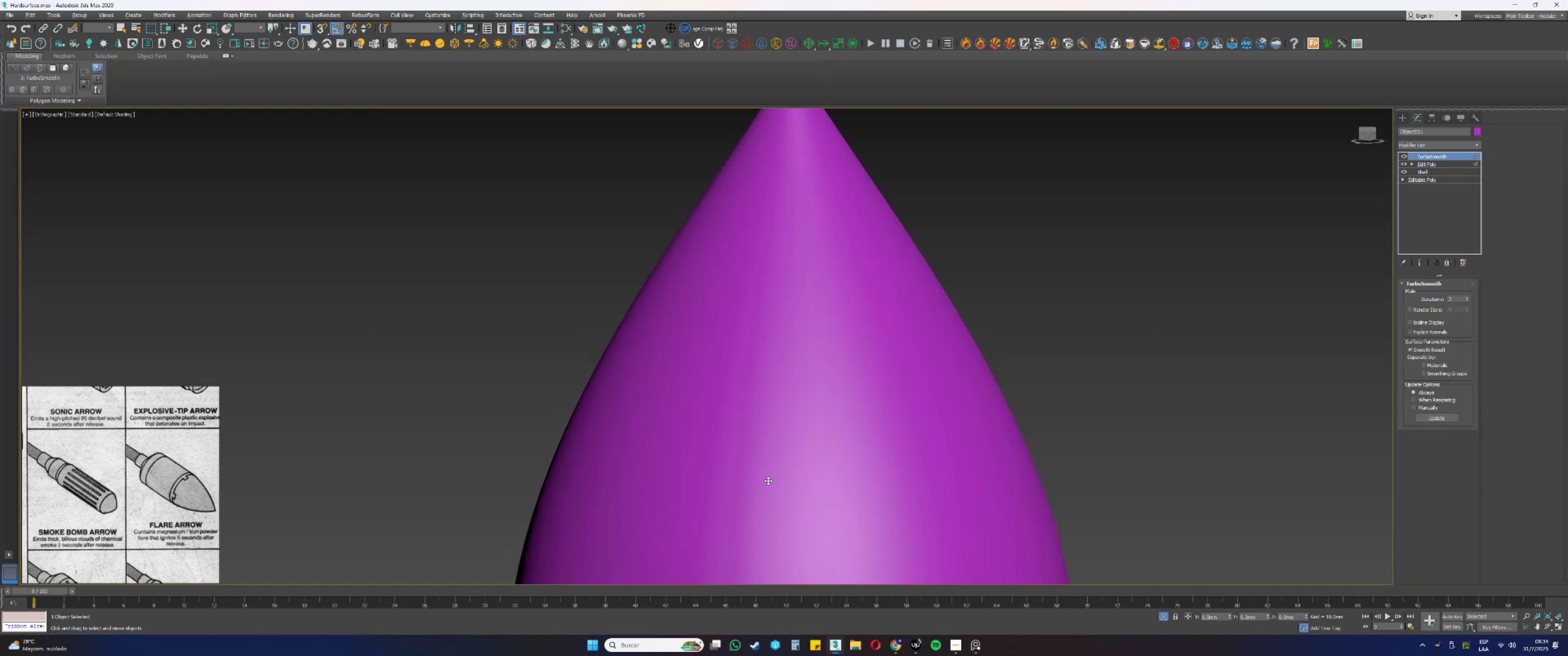 
key(Alt+AltLeft)
 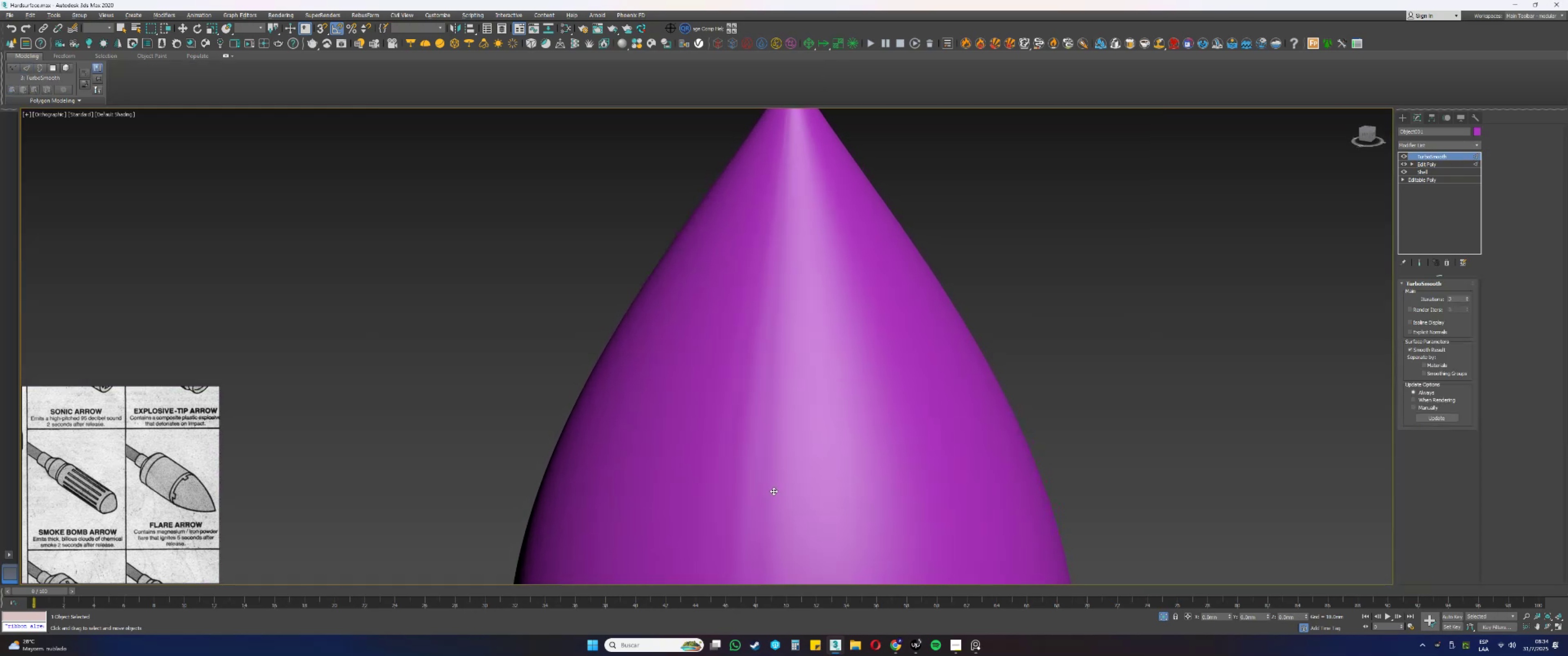 
key(Alt+AltLeft)
 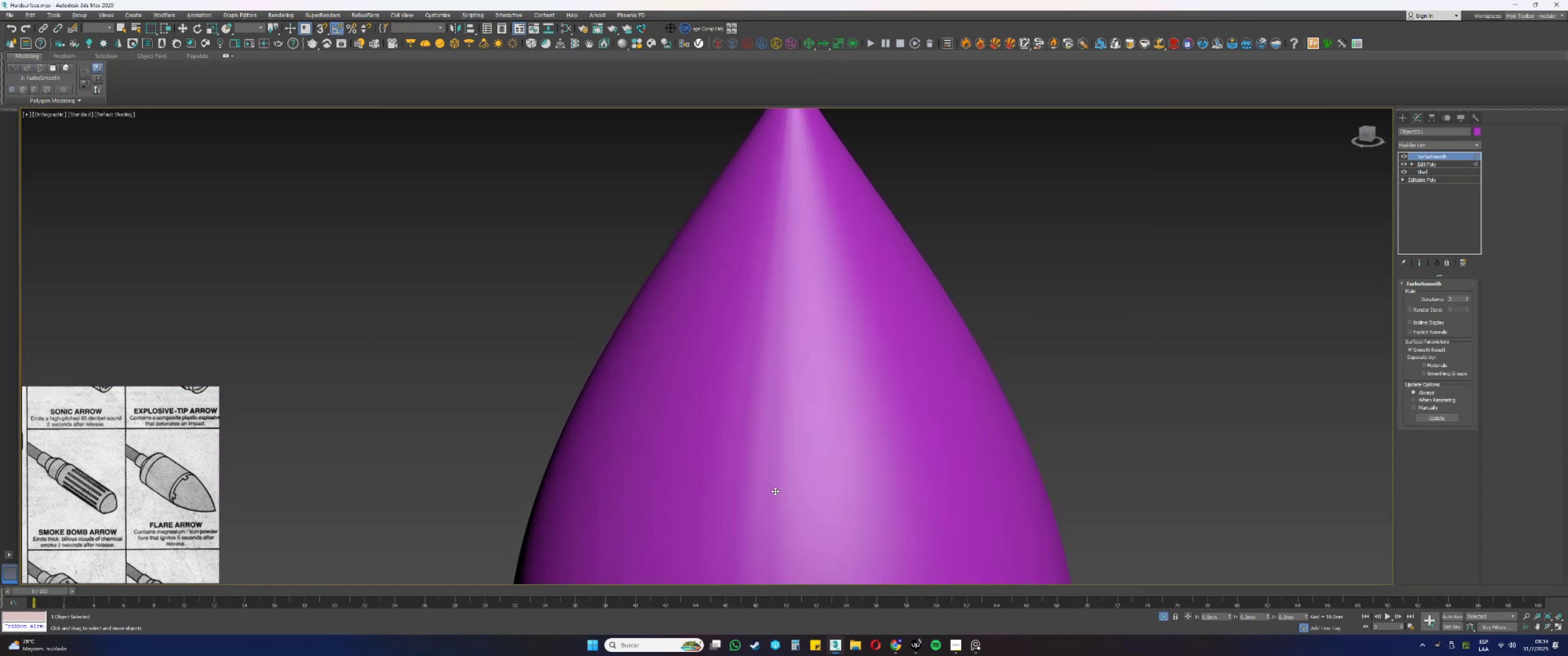 
key(Alt+AltLeft)
 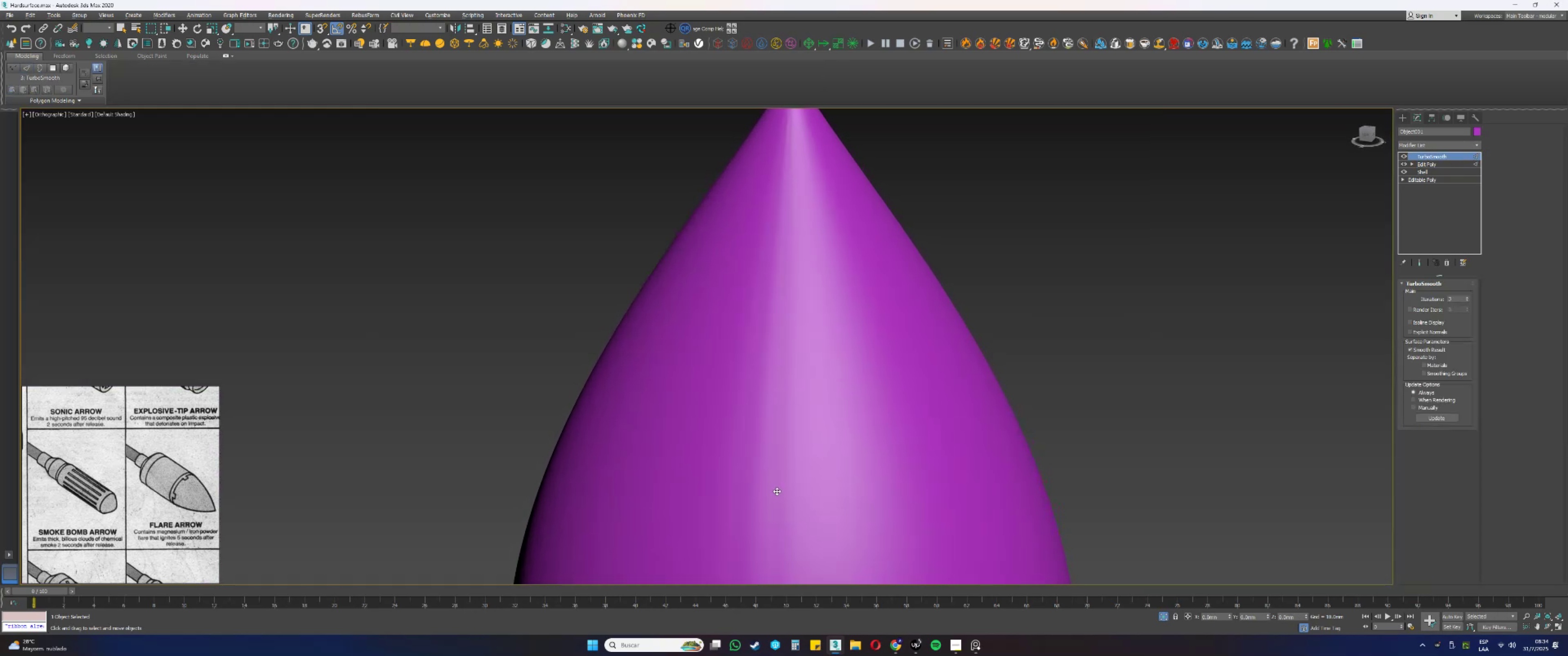 
key(Alt+AltLeft)
 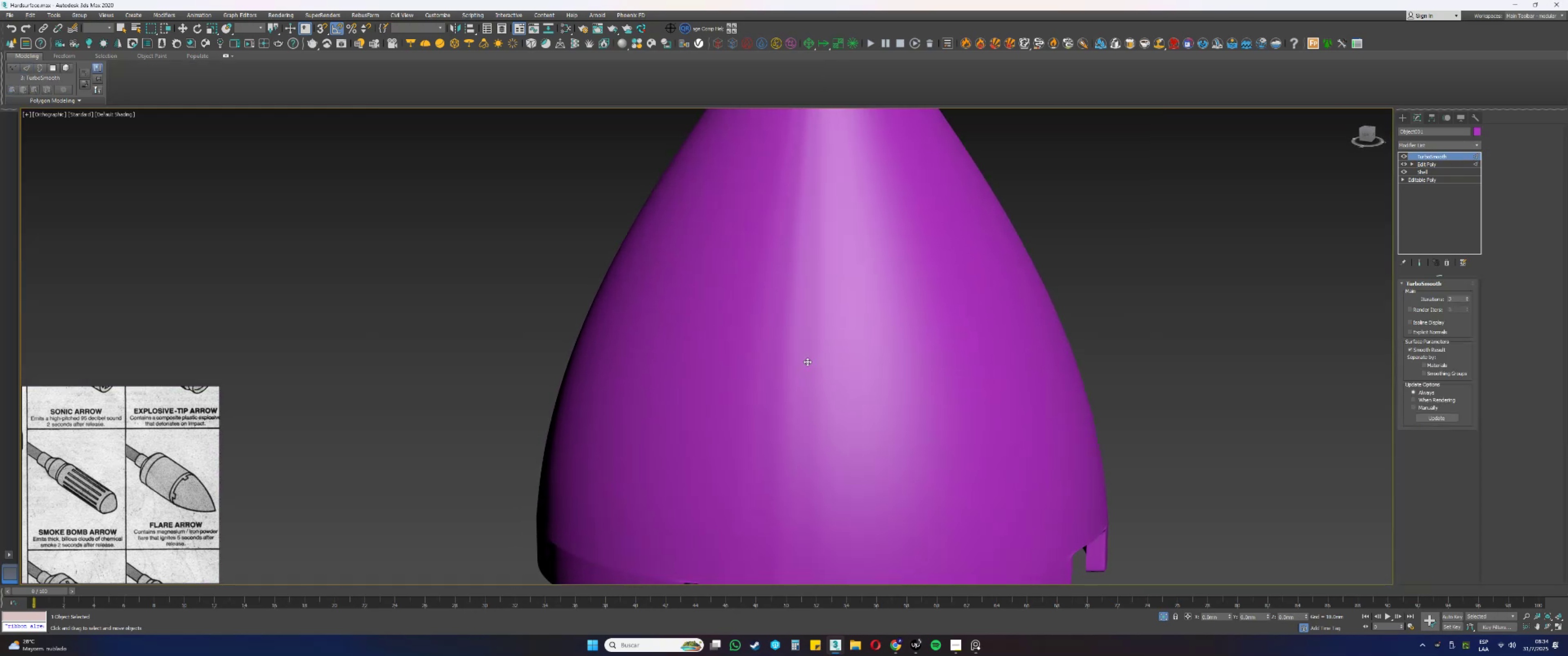 
key(Control+Z)
 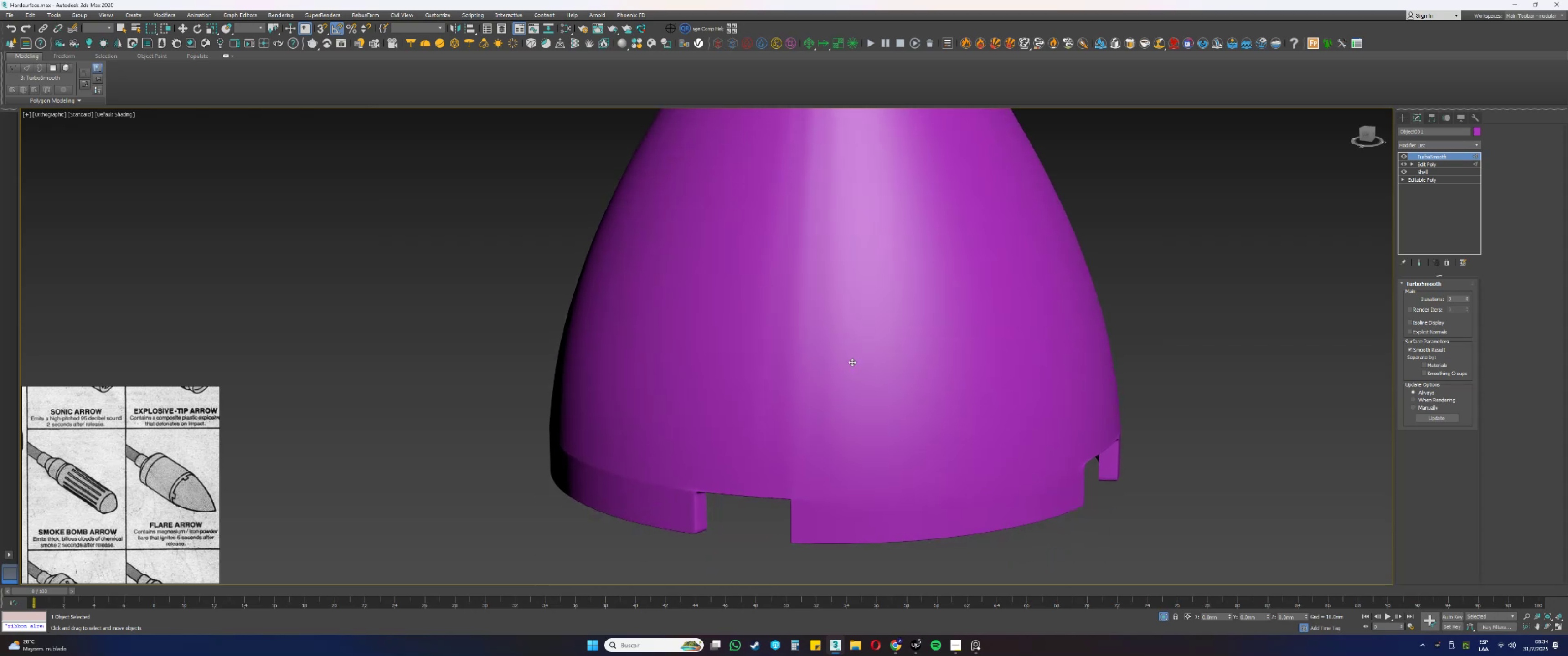 
key(Control+Y)
 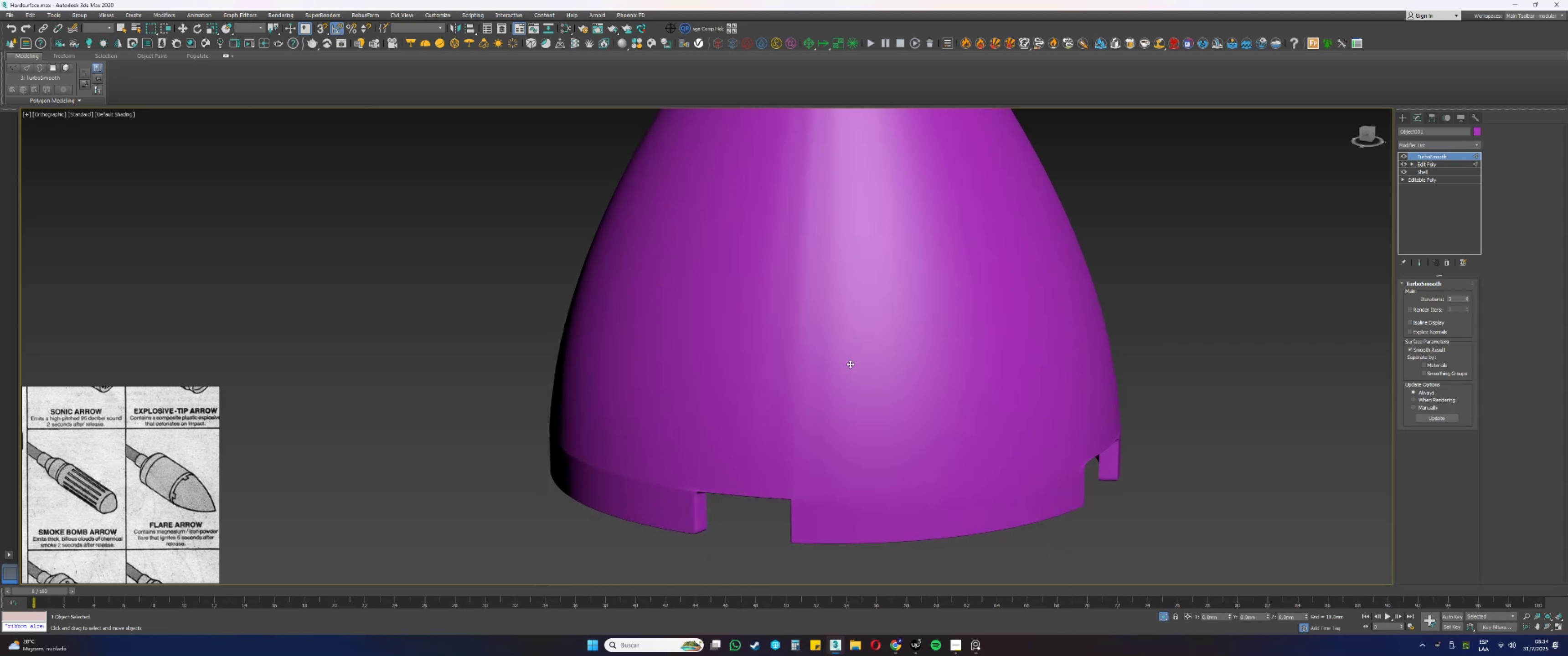 
key(Control+Z)
 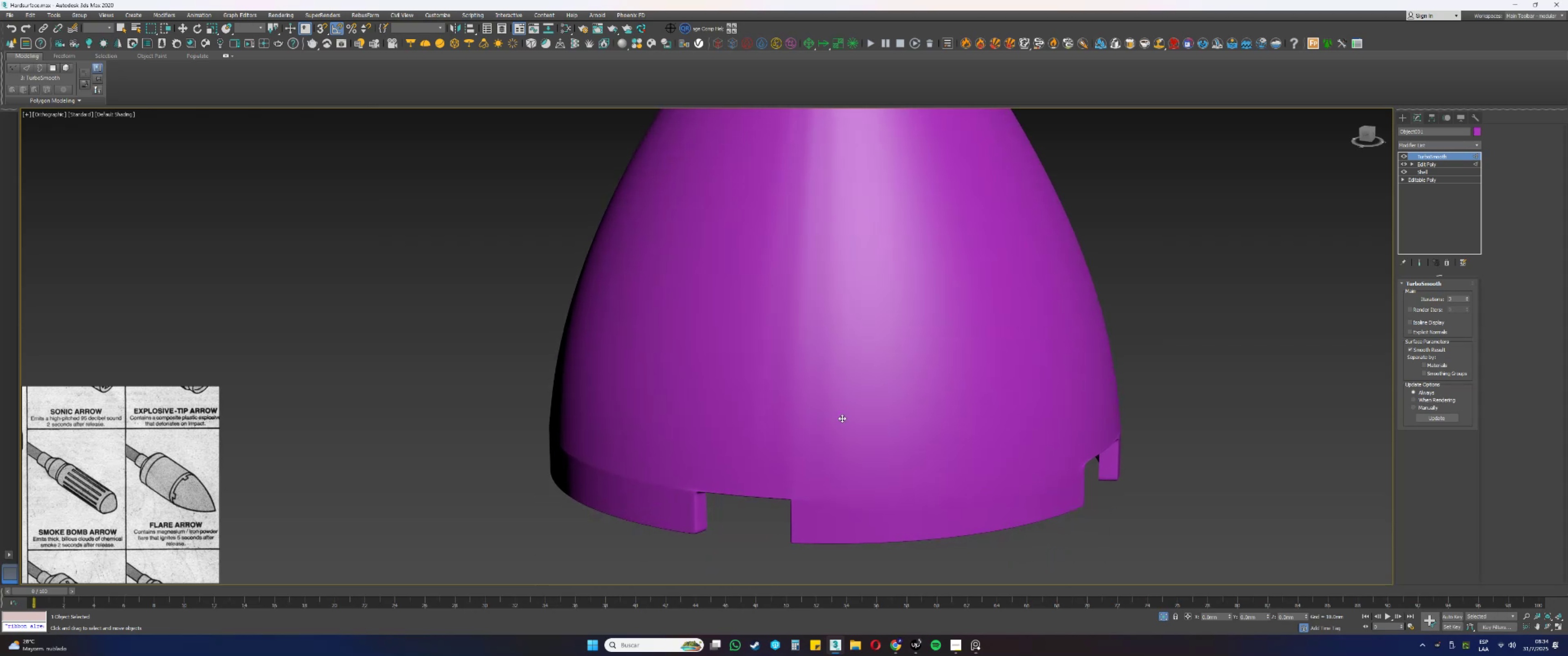 
scroll: coordinate [817, 501], scroll_direction: up, amount: 4.0
 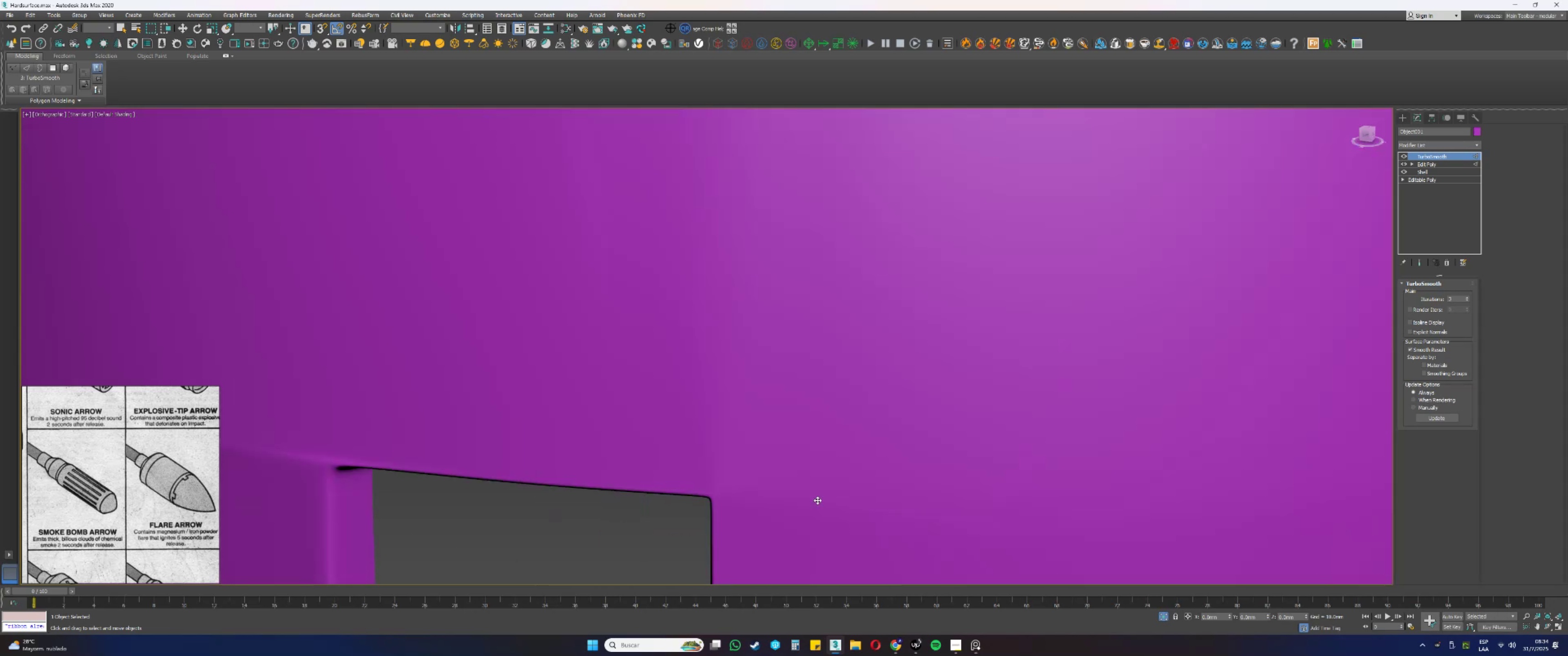 
key(Control+Y)
 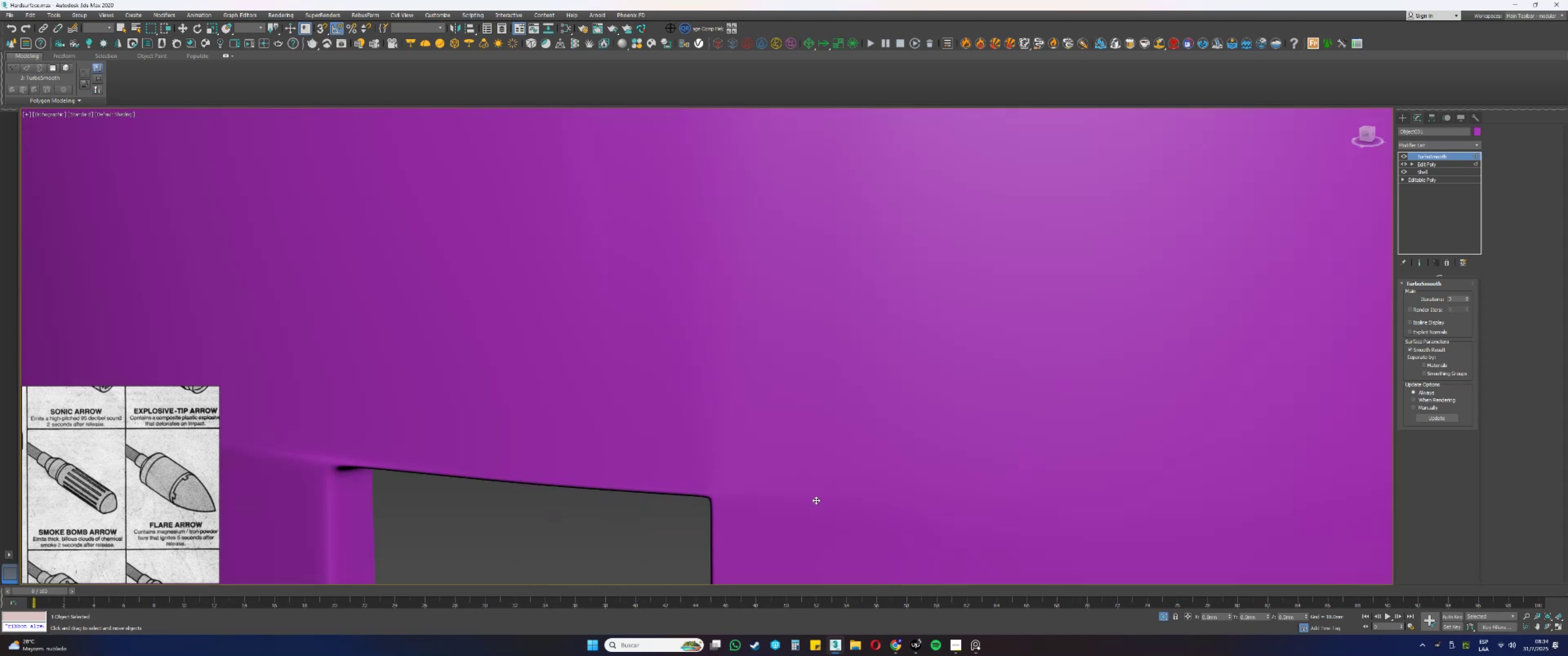 
key(Control+Z)
 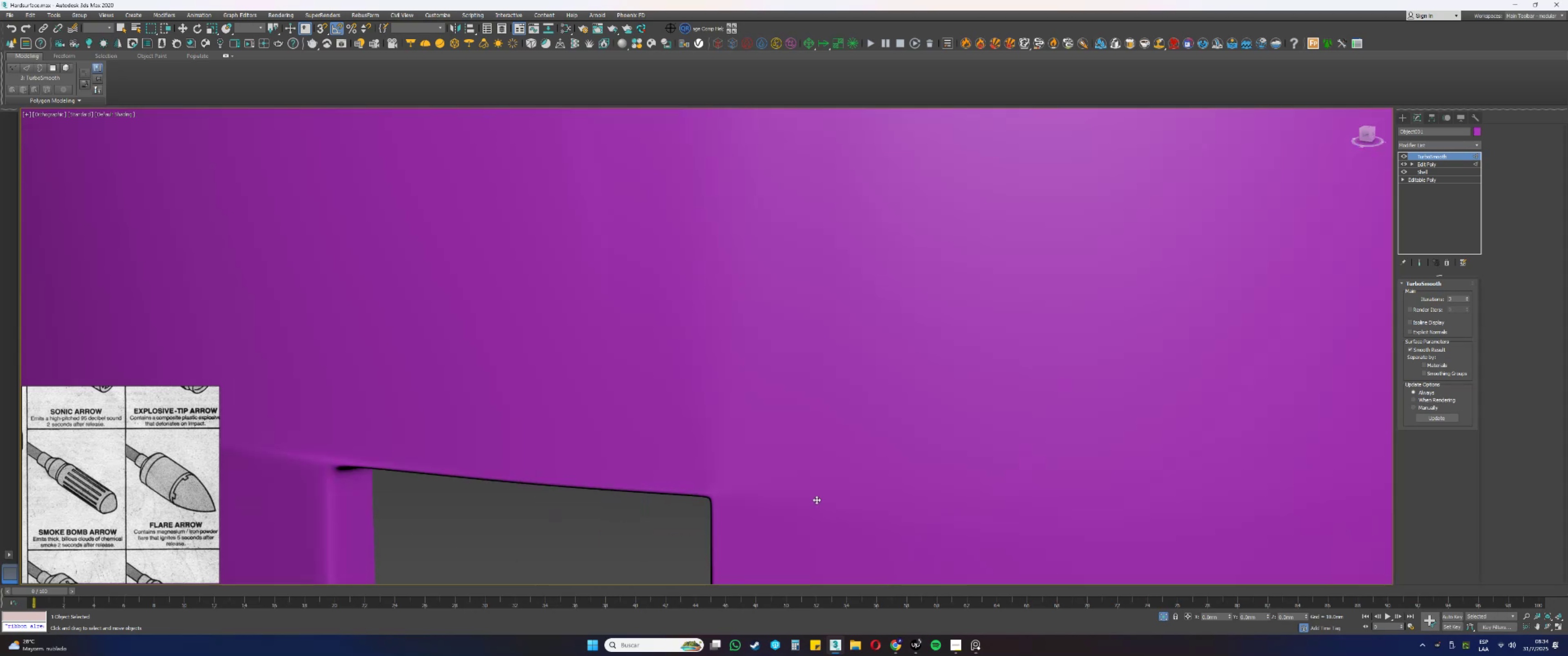 
scroll: coordinate [816, 499], scroll_direction: down, amount: 7.0
 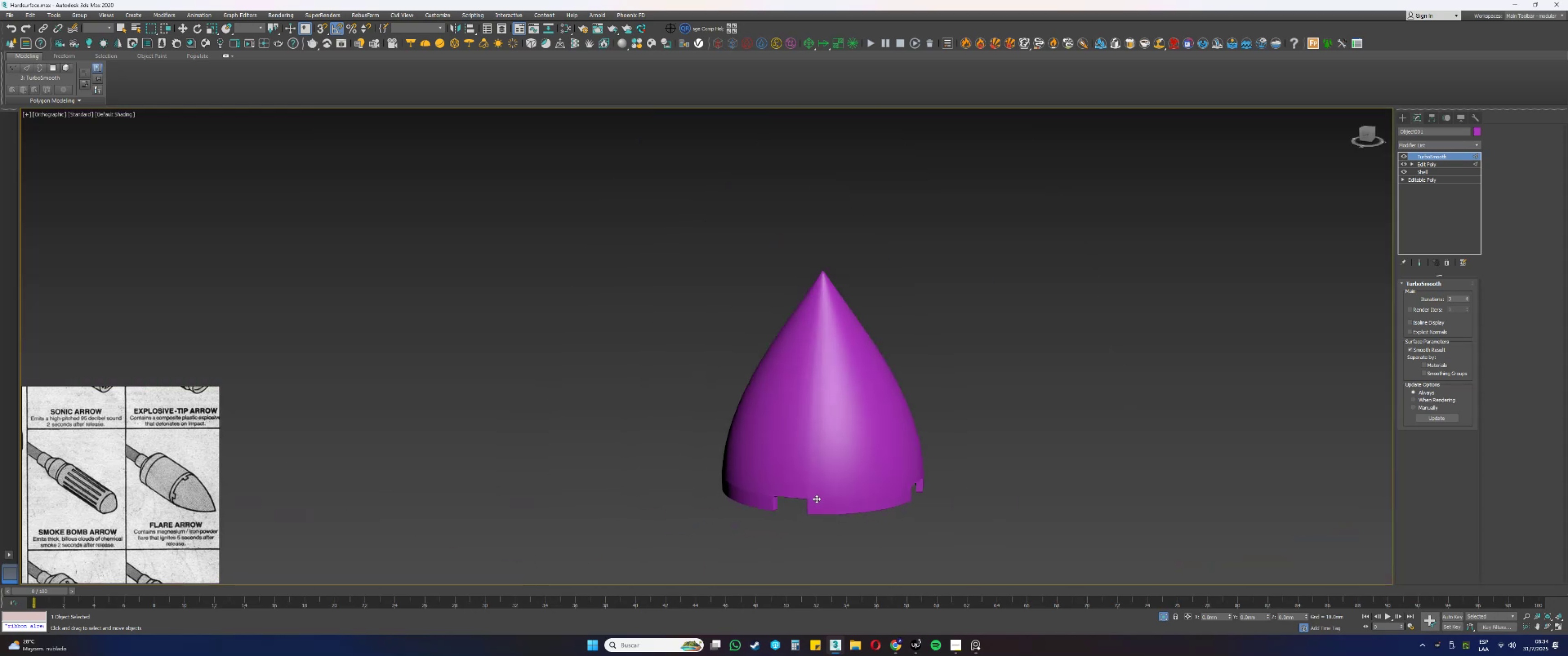 
hold_key(key=AltLeft, duration=0.38)
 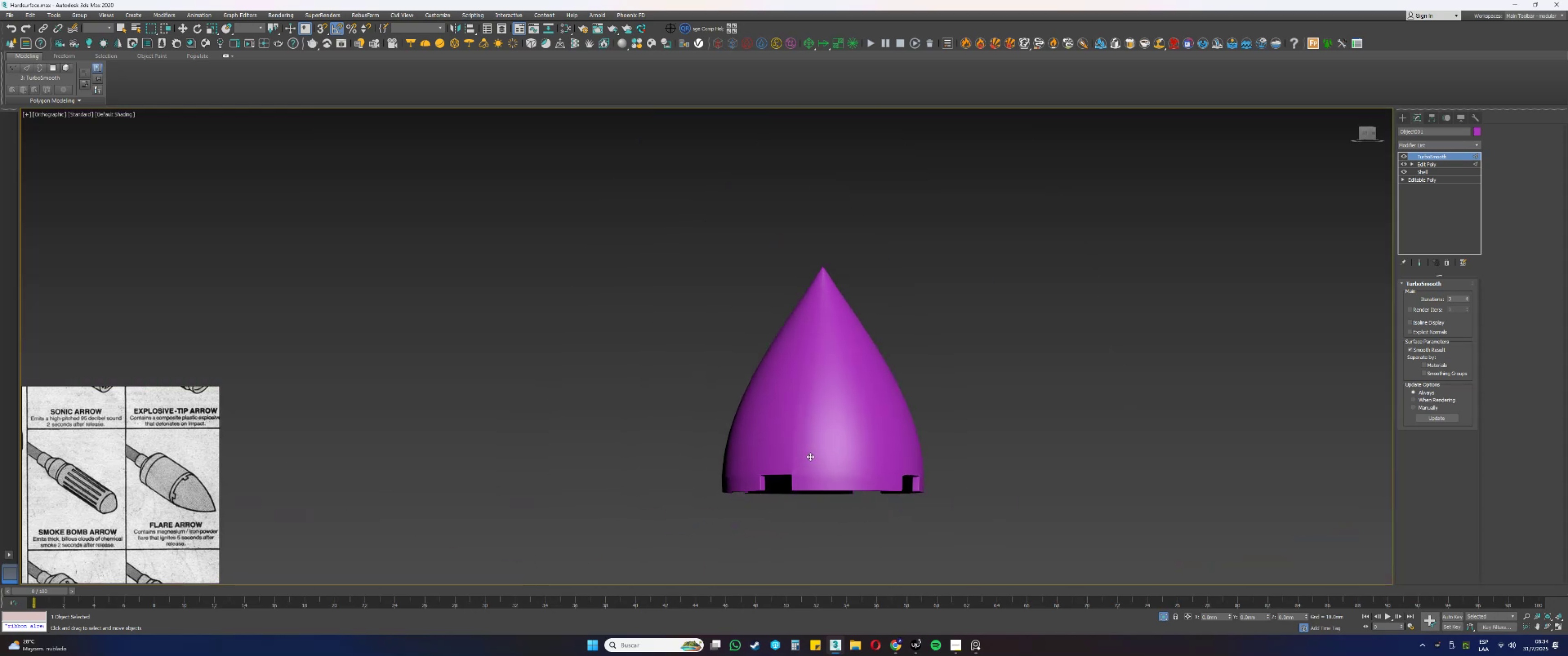 
hold_key(key=AltLeft, duration=1.4)
 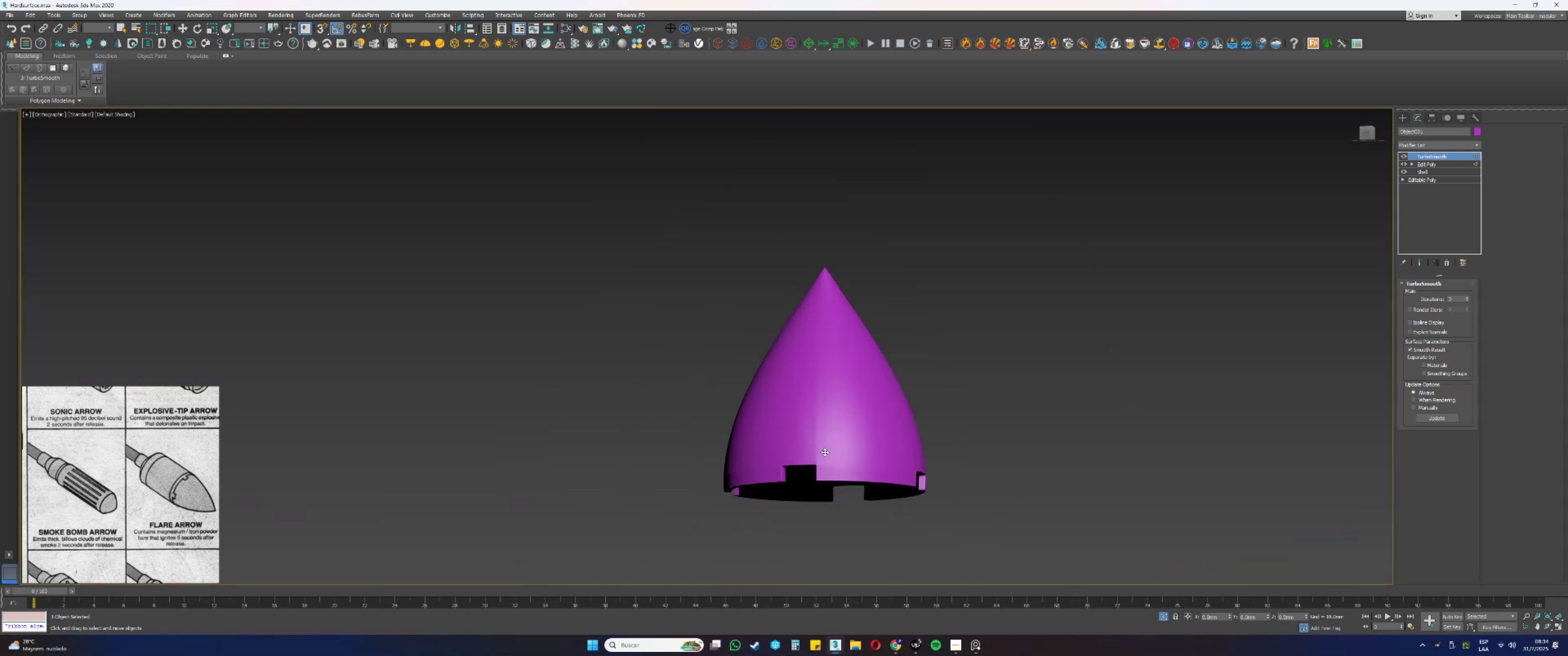 
scroll: coordinate [825, 455], scroll_direction: up, amount: 2.0
 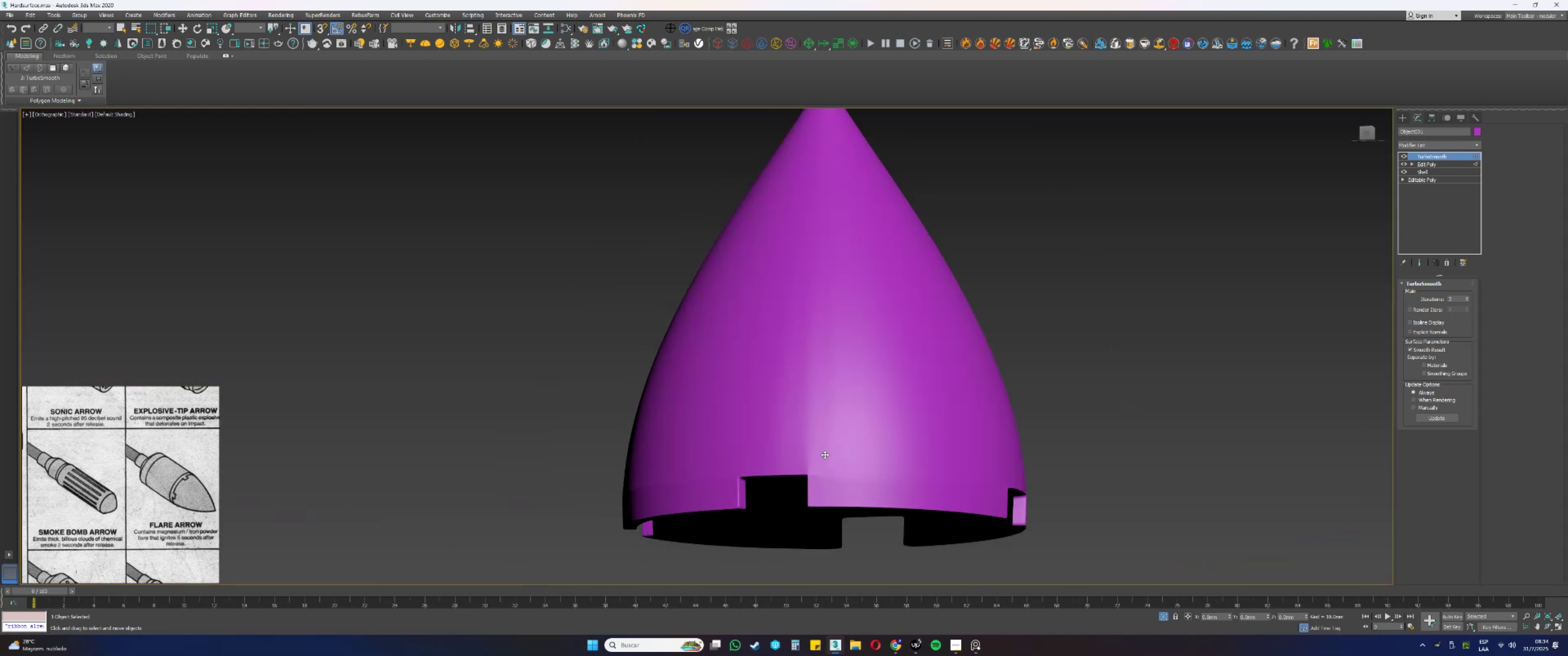 
key(Control+Y)
 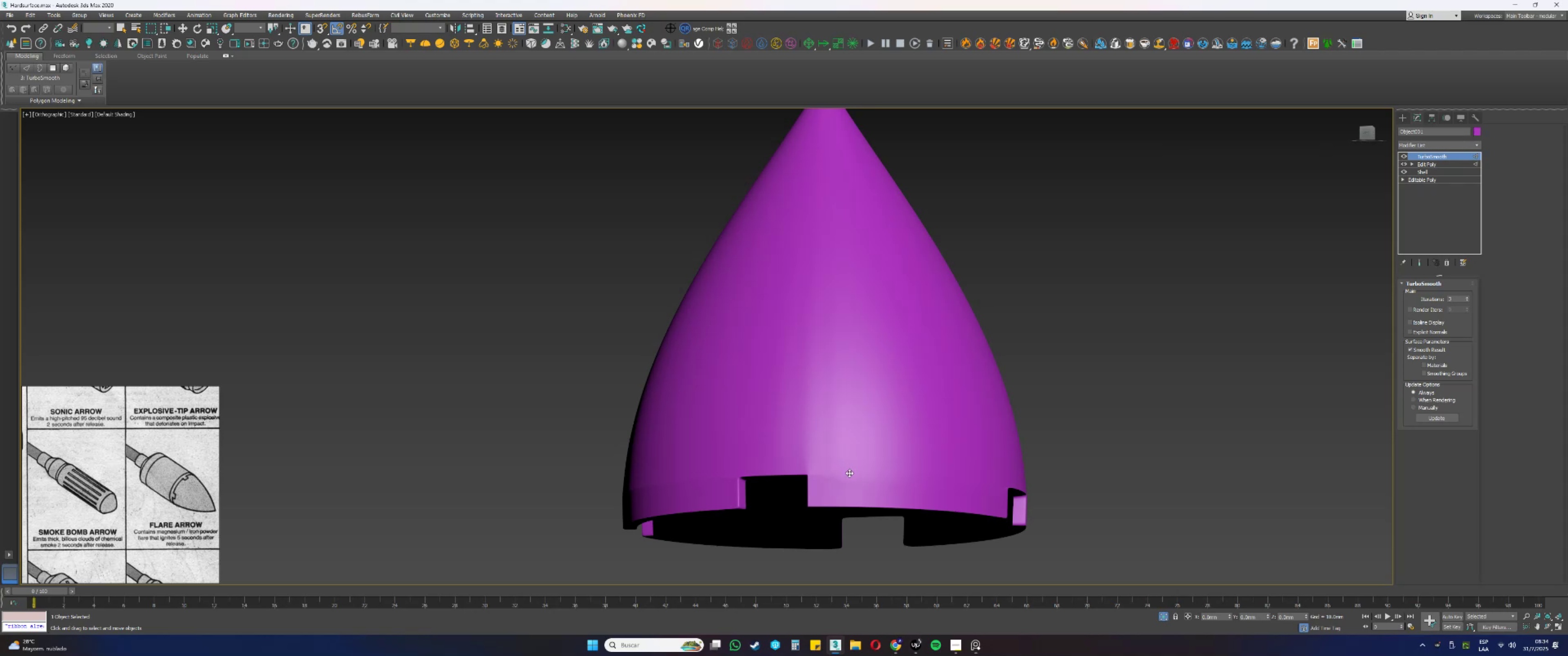 
key(Control+Z)
 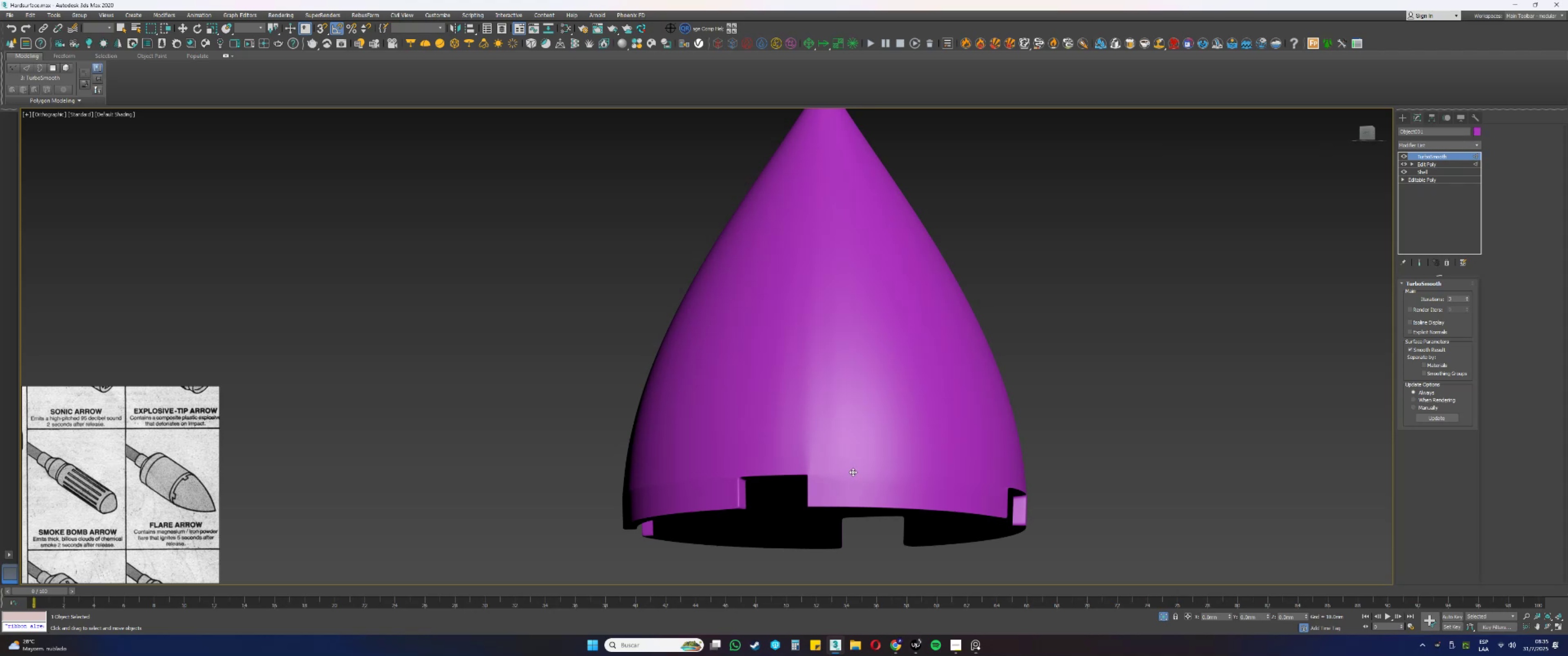 
key(Control+Y)
 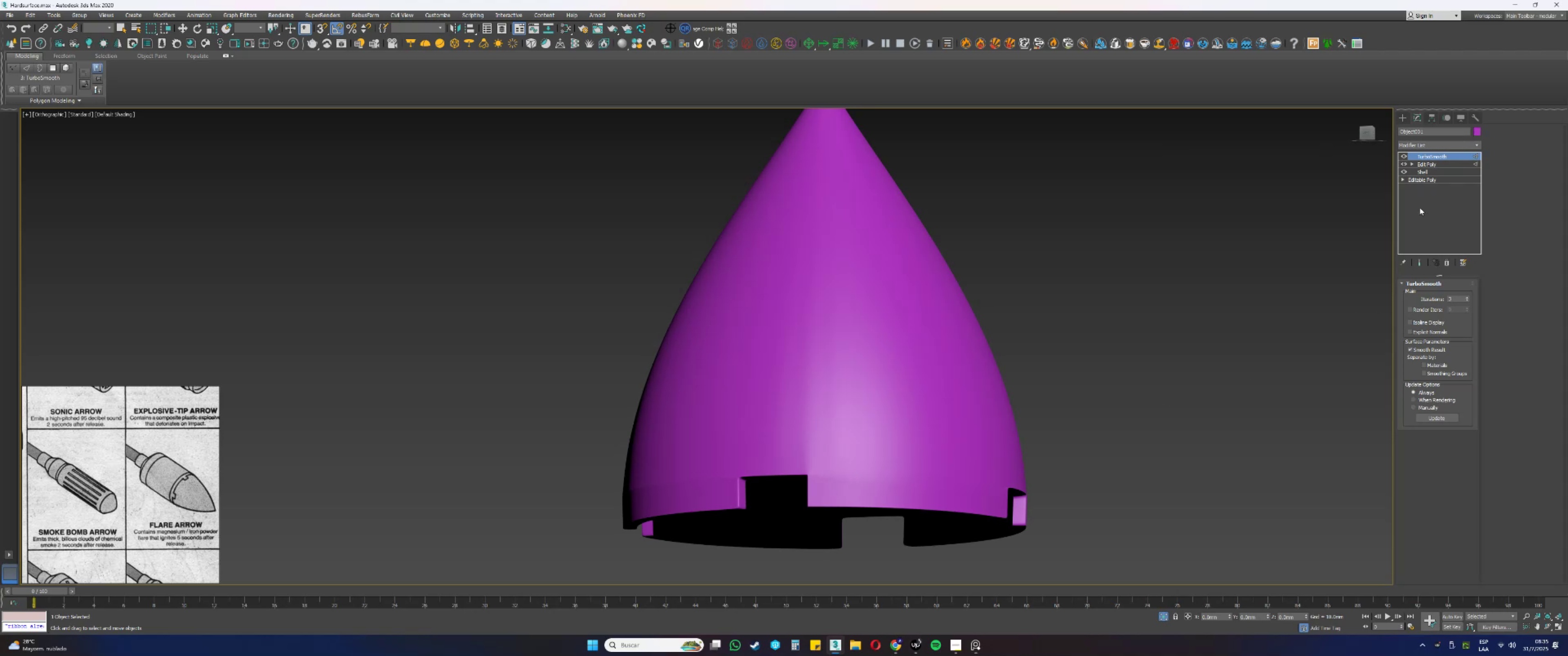 
left_click([1440, 162])
 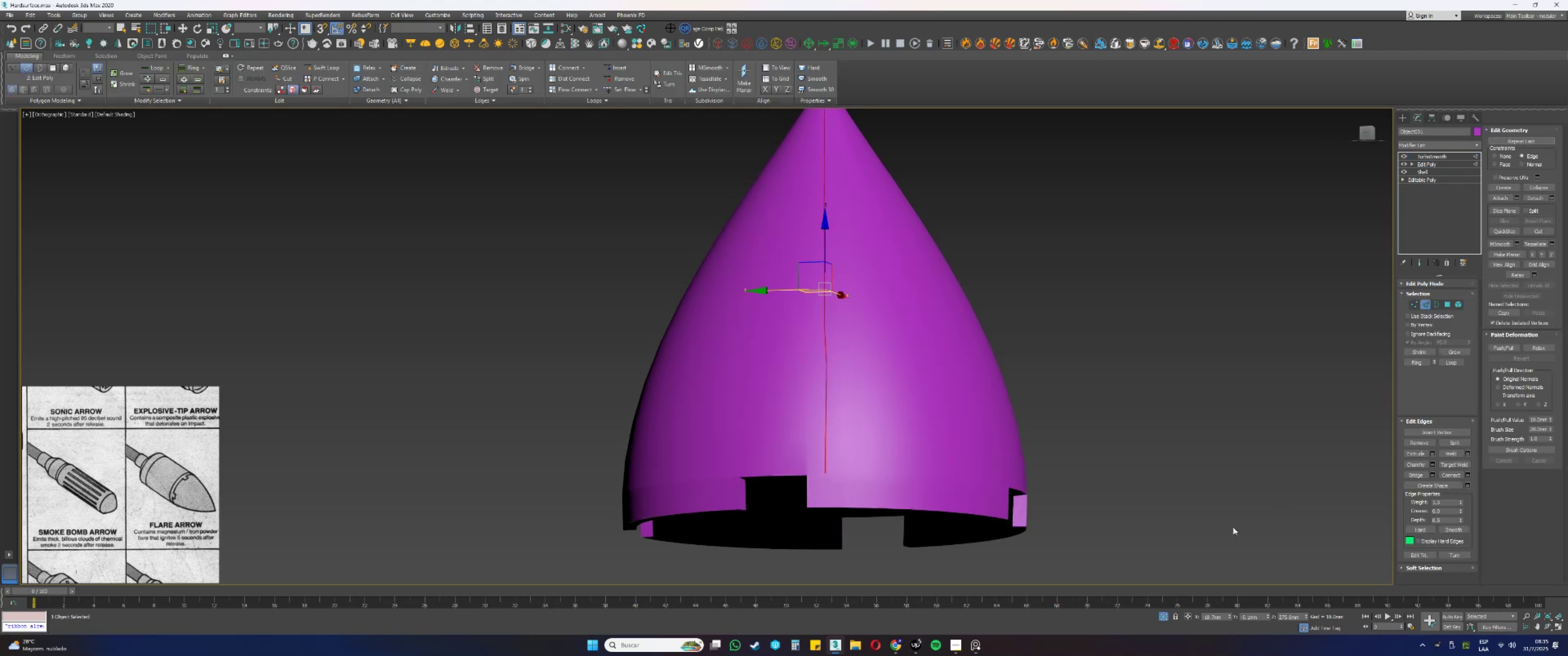 
key(F3)
 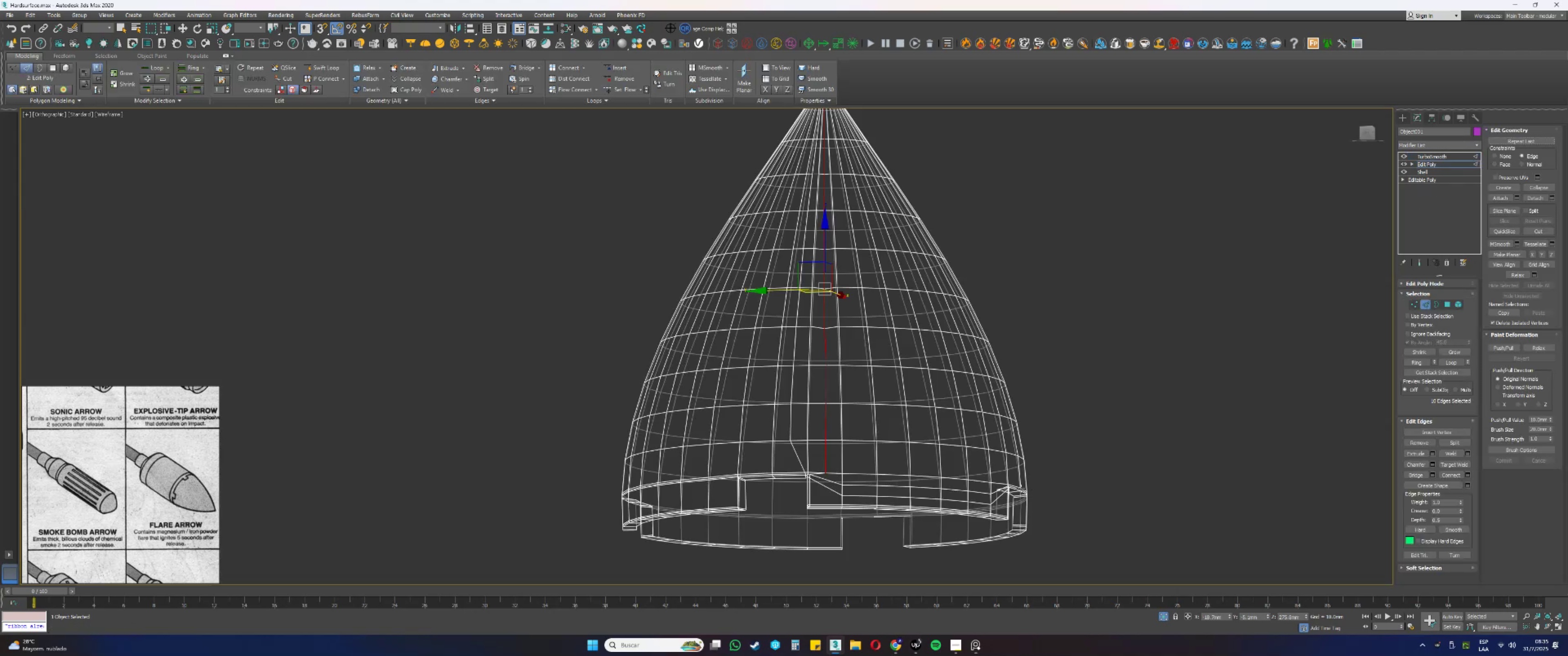 
key(F3)
 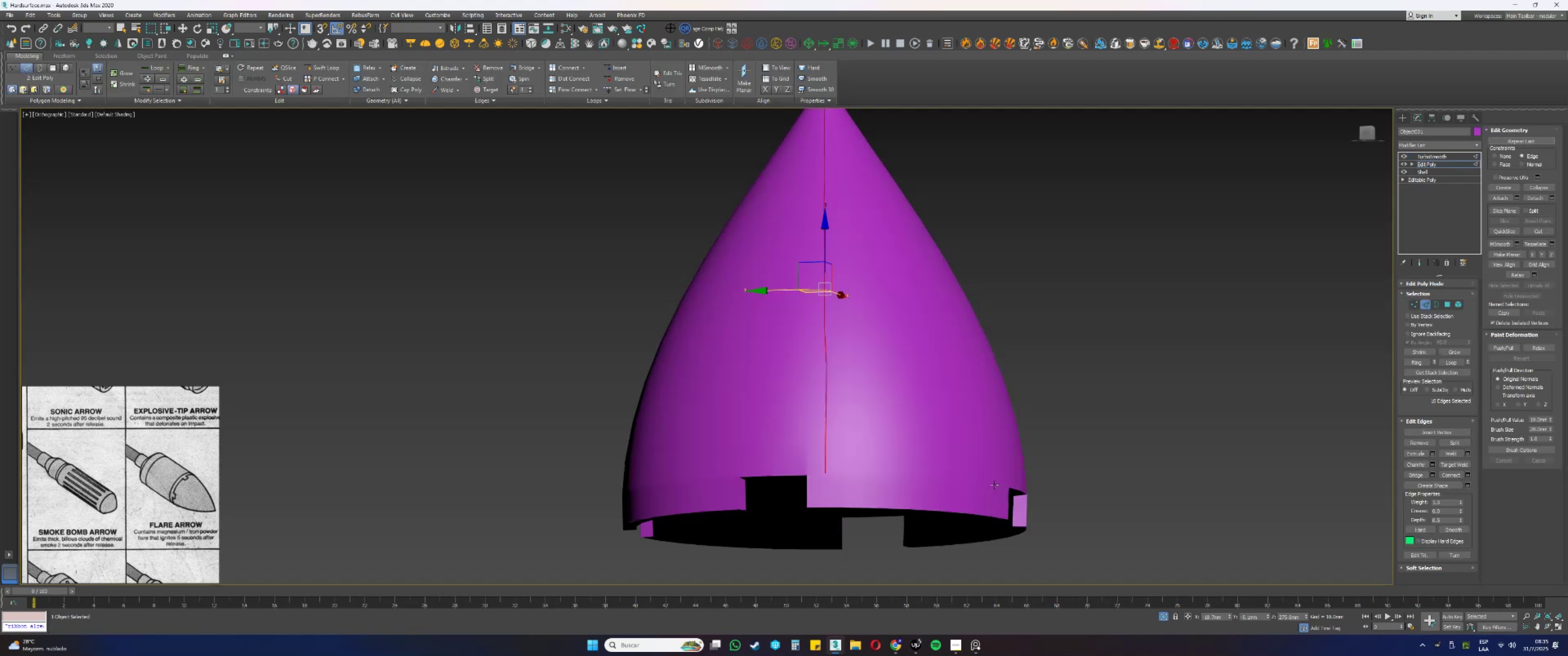 
key(F4)
 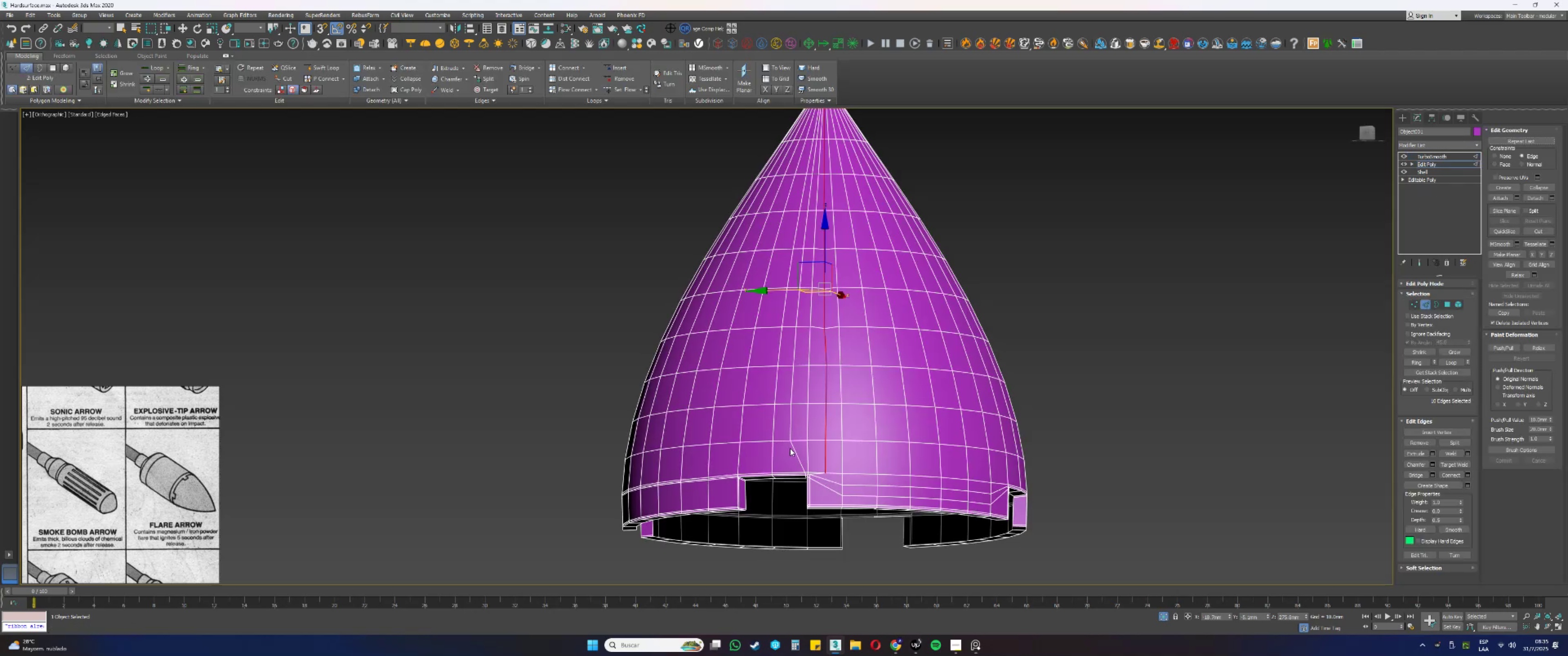 
double_click([797, 451])
 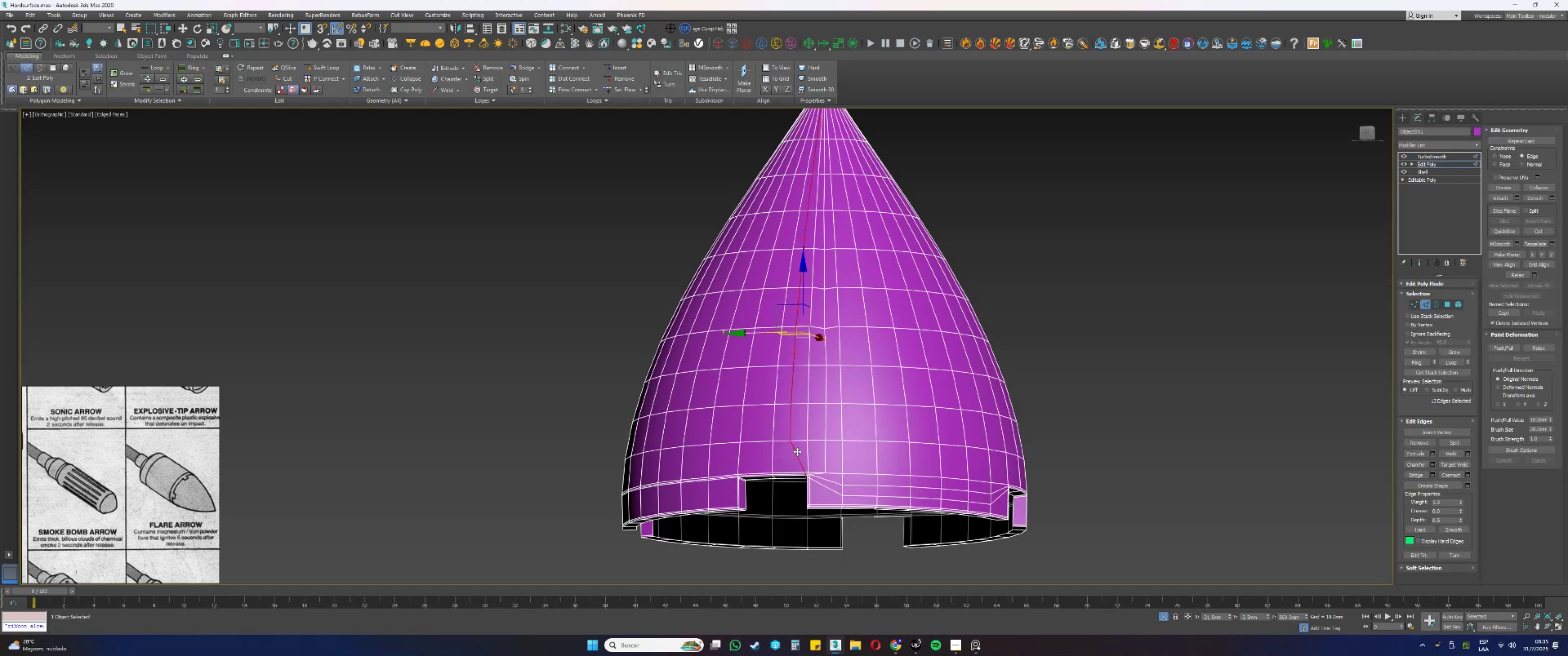 
scroll: coordinate [805, 478], scroll_direction: up, amount: 6.0
 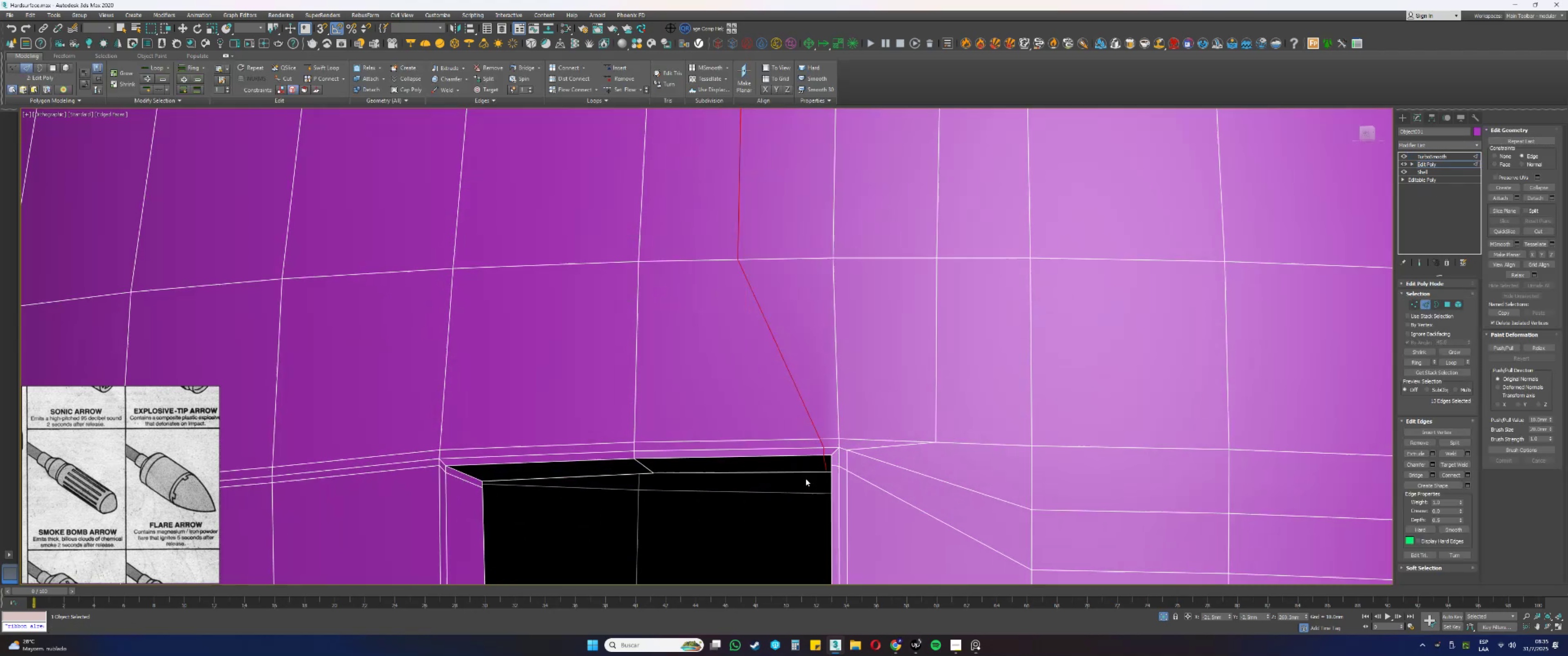 
hold_key(key=AltLeft, duration=1.32)
left_click_drag(start_coordinate=[878, 524], to_coordinate=[801, 452])
 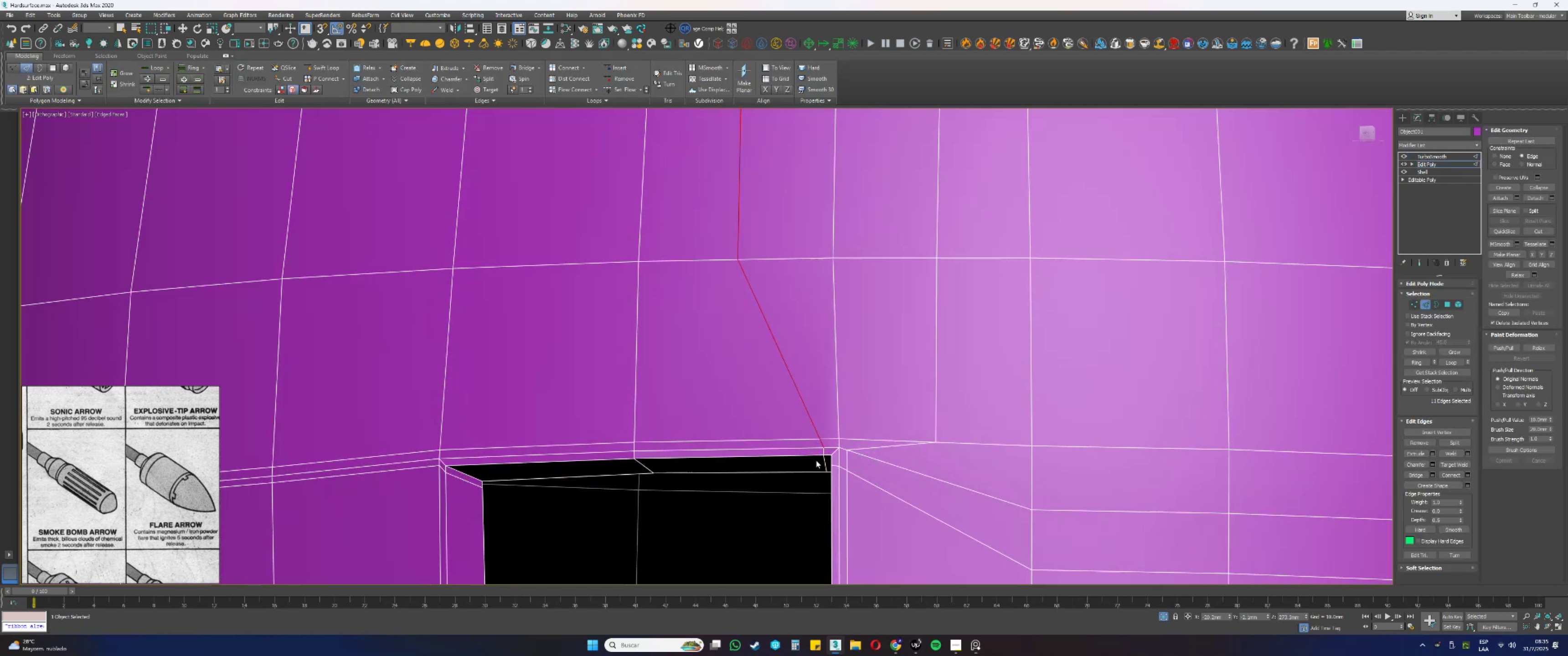 
scroll: coordinate [824, 350], scroll_direction: down, amount: 5.0
 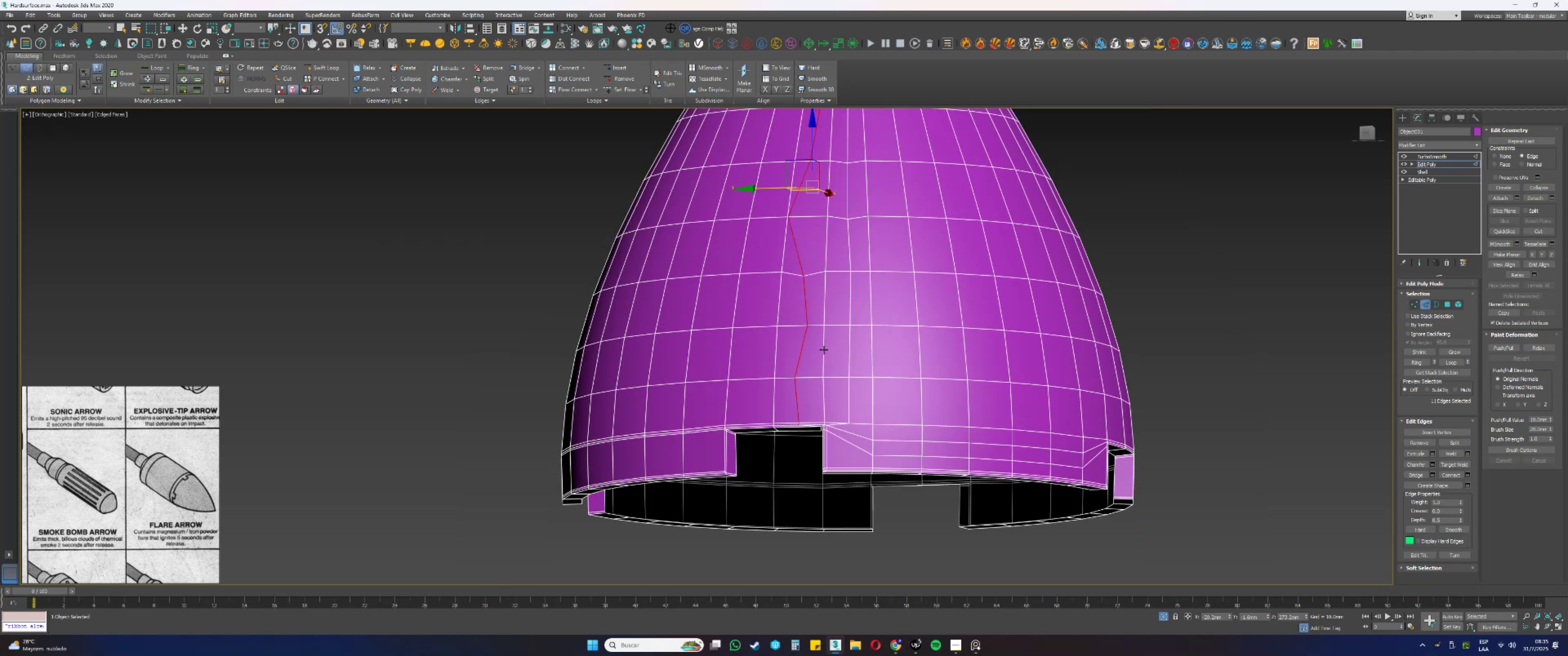 
key(Control+ControlLeft)
 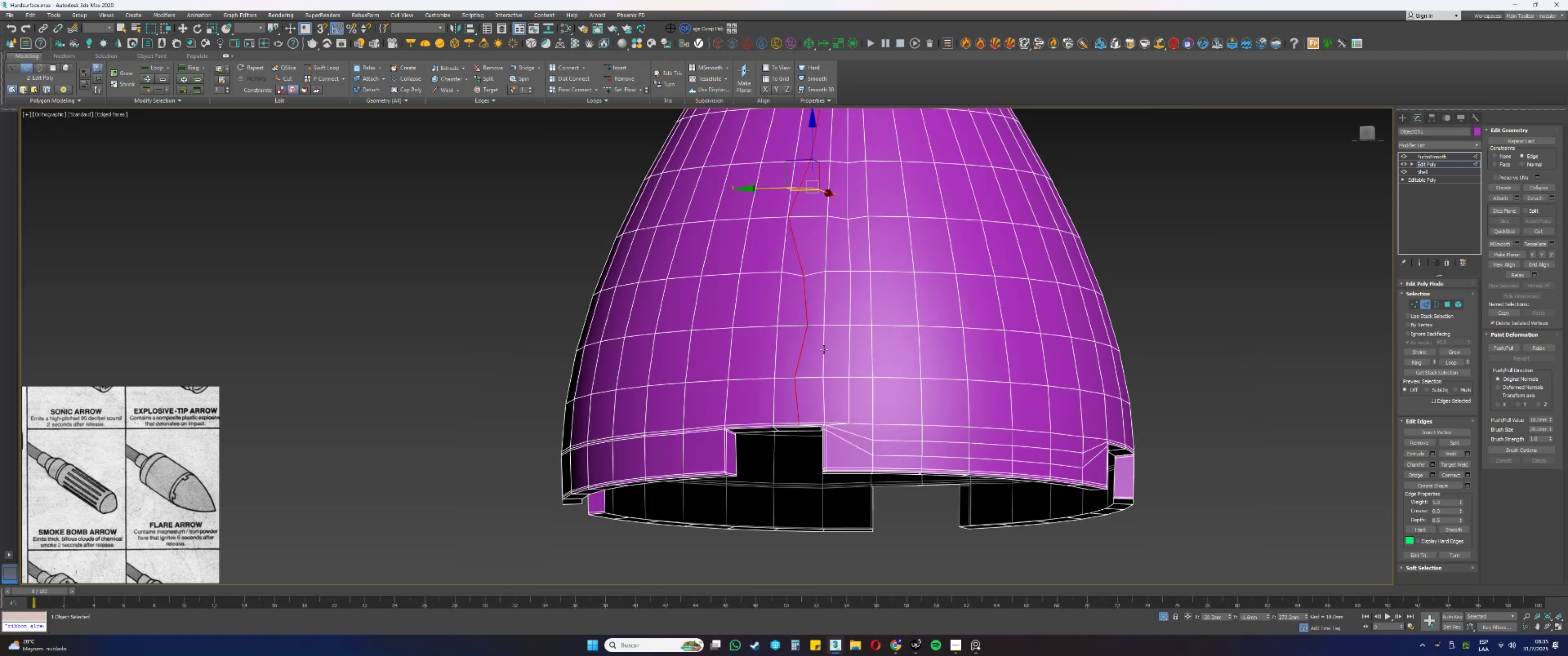 
key(Control+Z)
 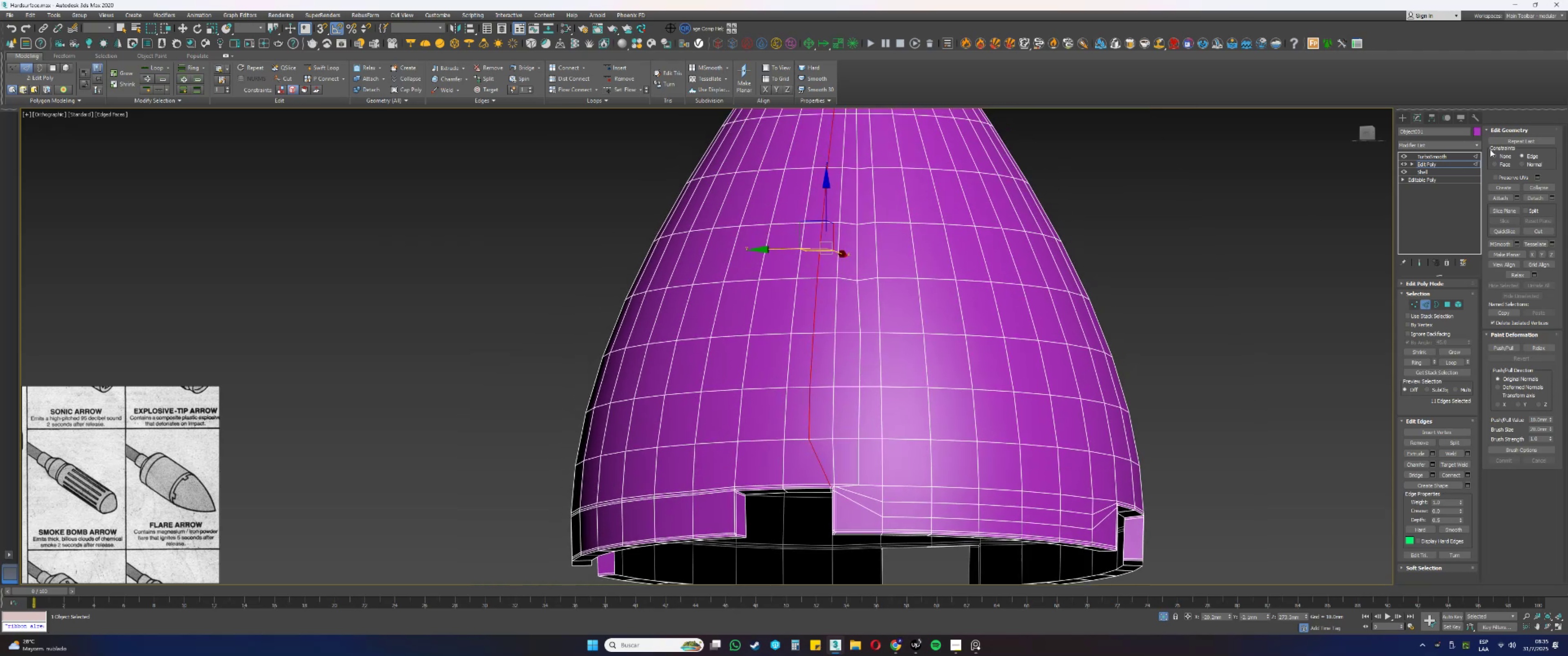 
left_click([1499, 156])
 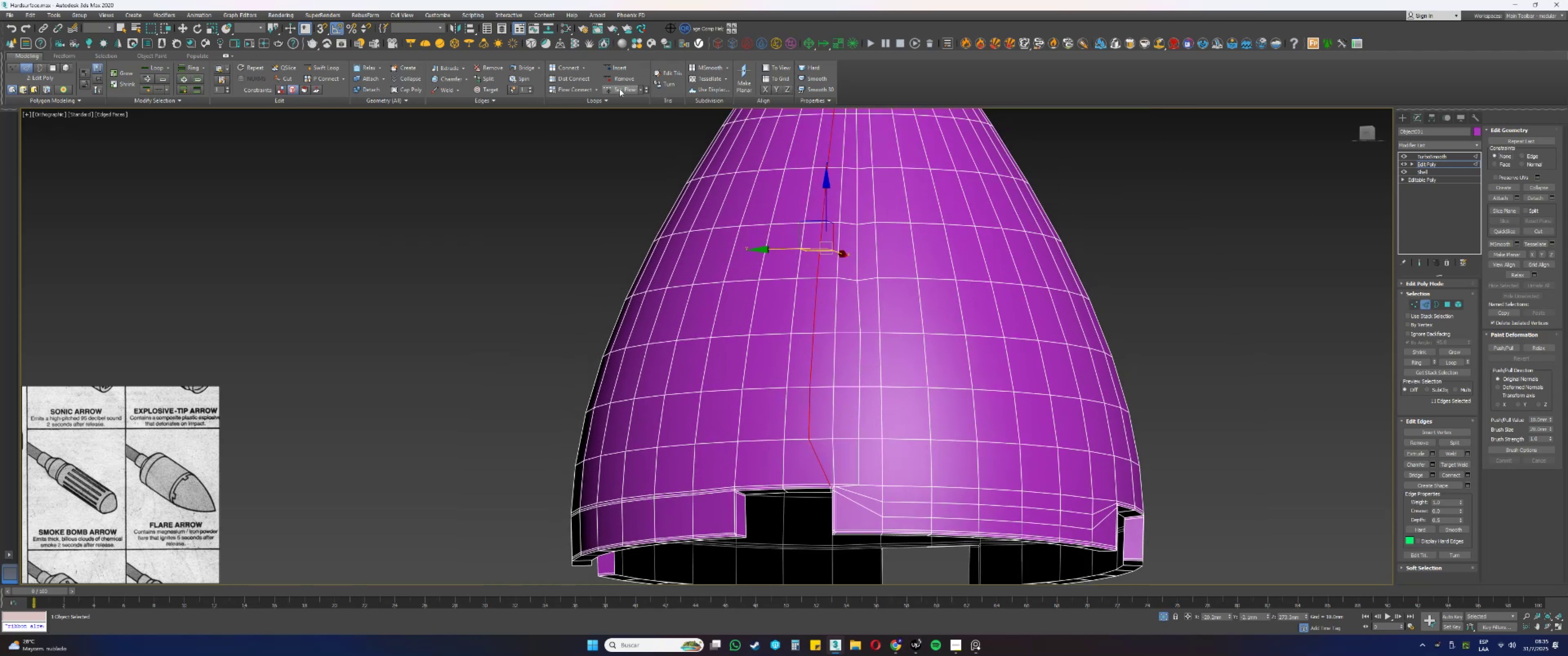 
left_click([619, 89])
 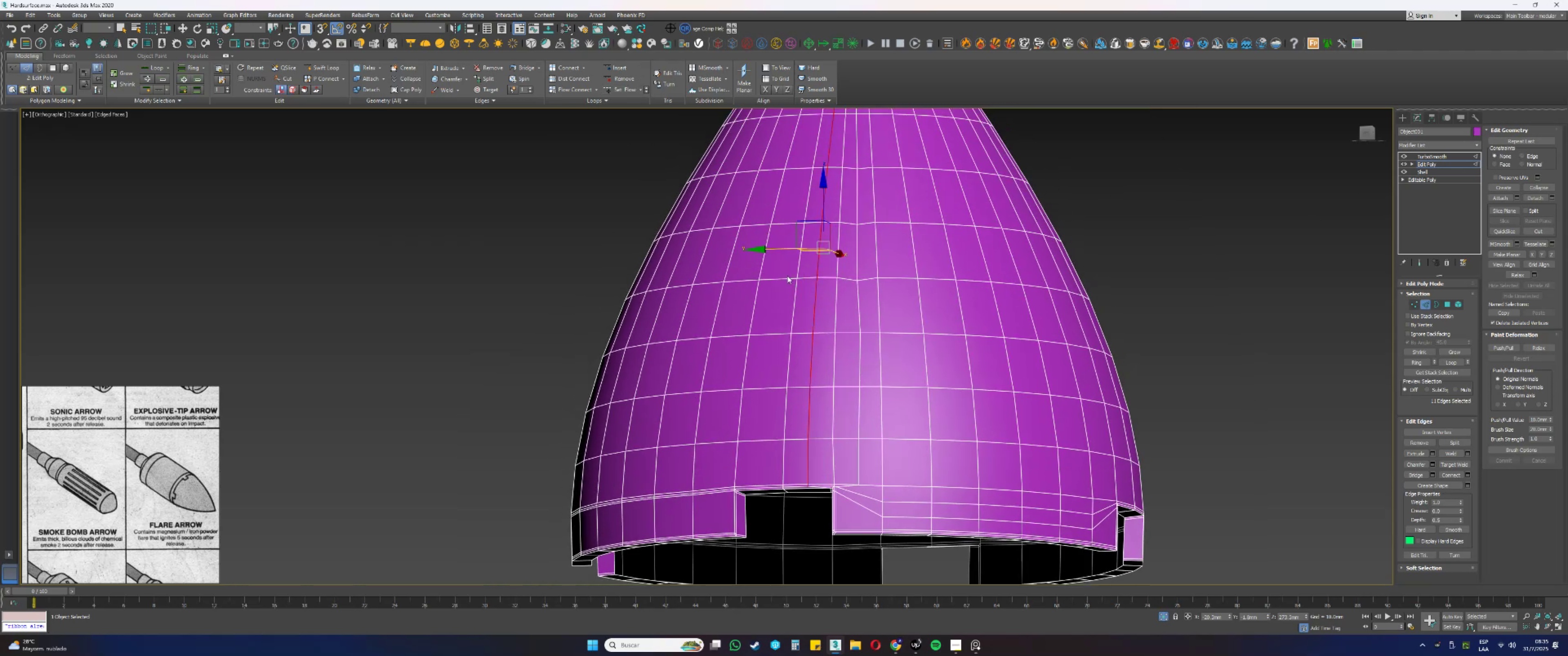 
hold_key(key=AltLeft, duration=0.92)
 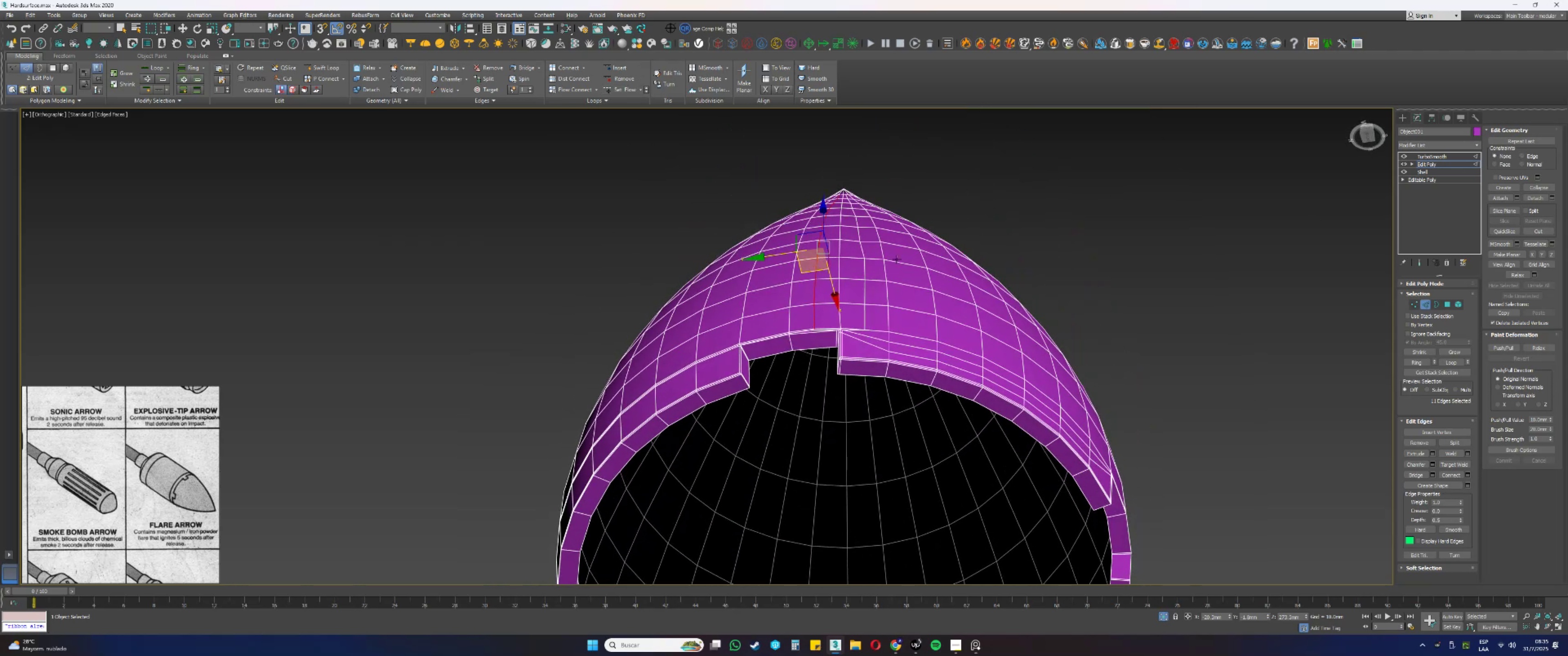 
hold_key(key=AltLeft, duration=0.41)
 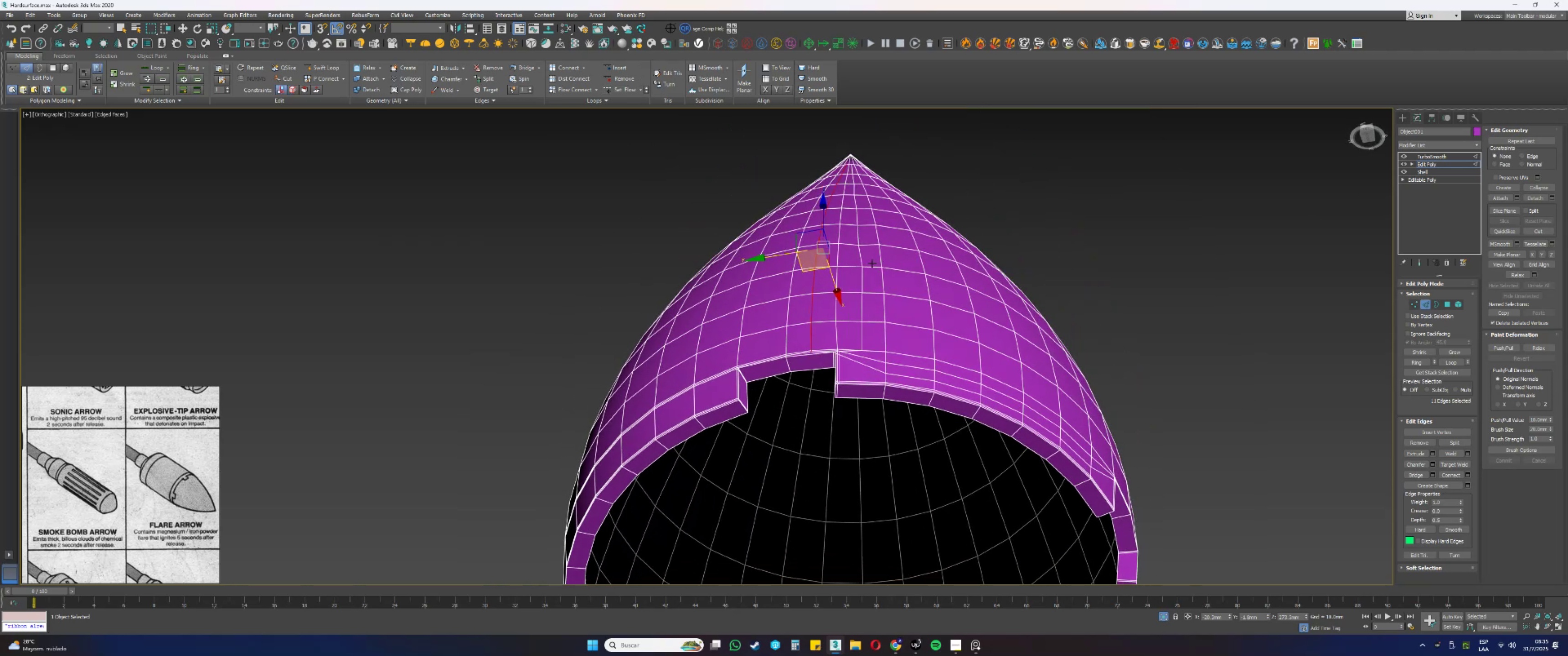 
scroll: coordinate [864, 258], scroll_direction: up, amount: 2.0
 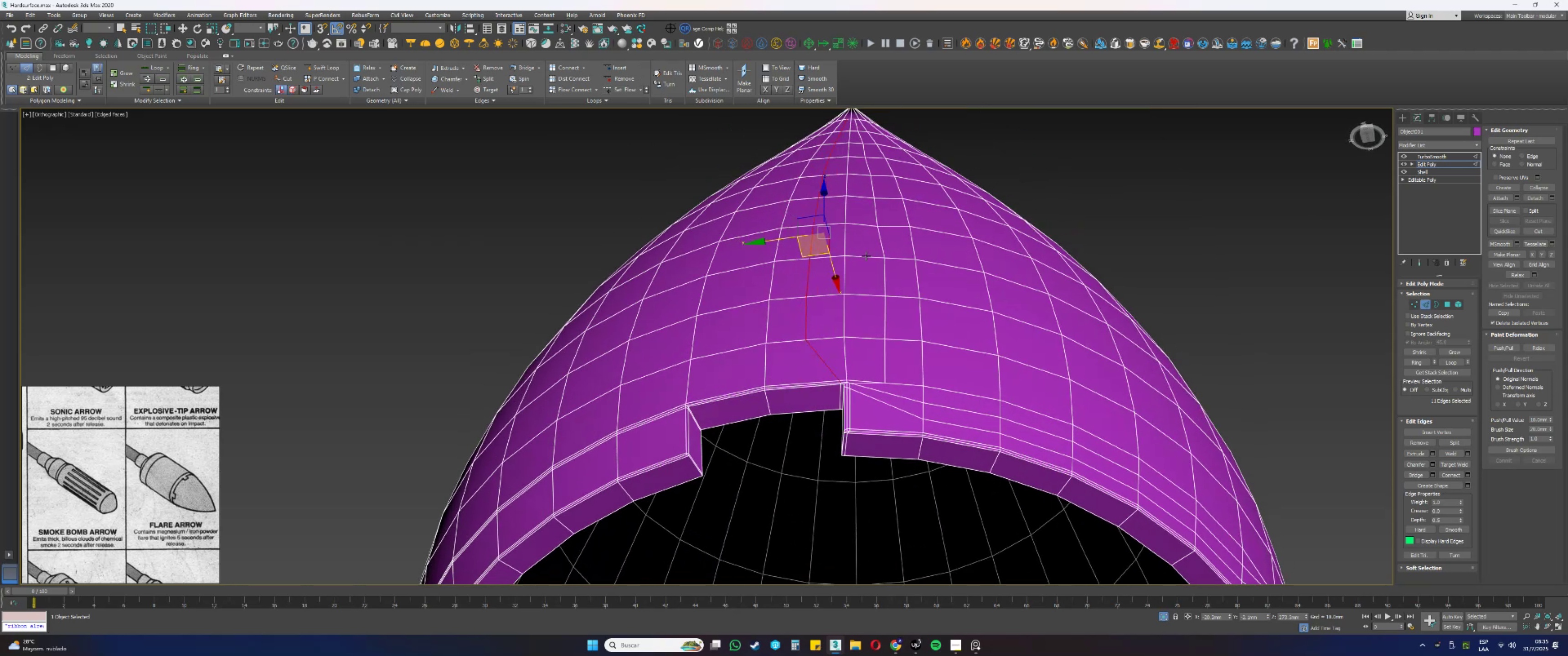 
key(Alt+AltLeft)
 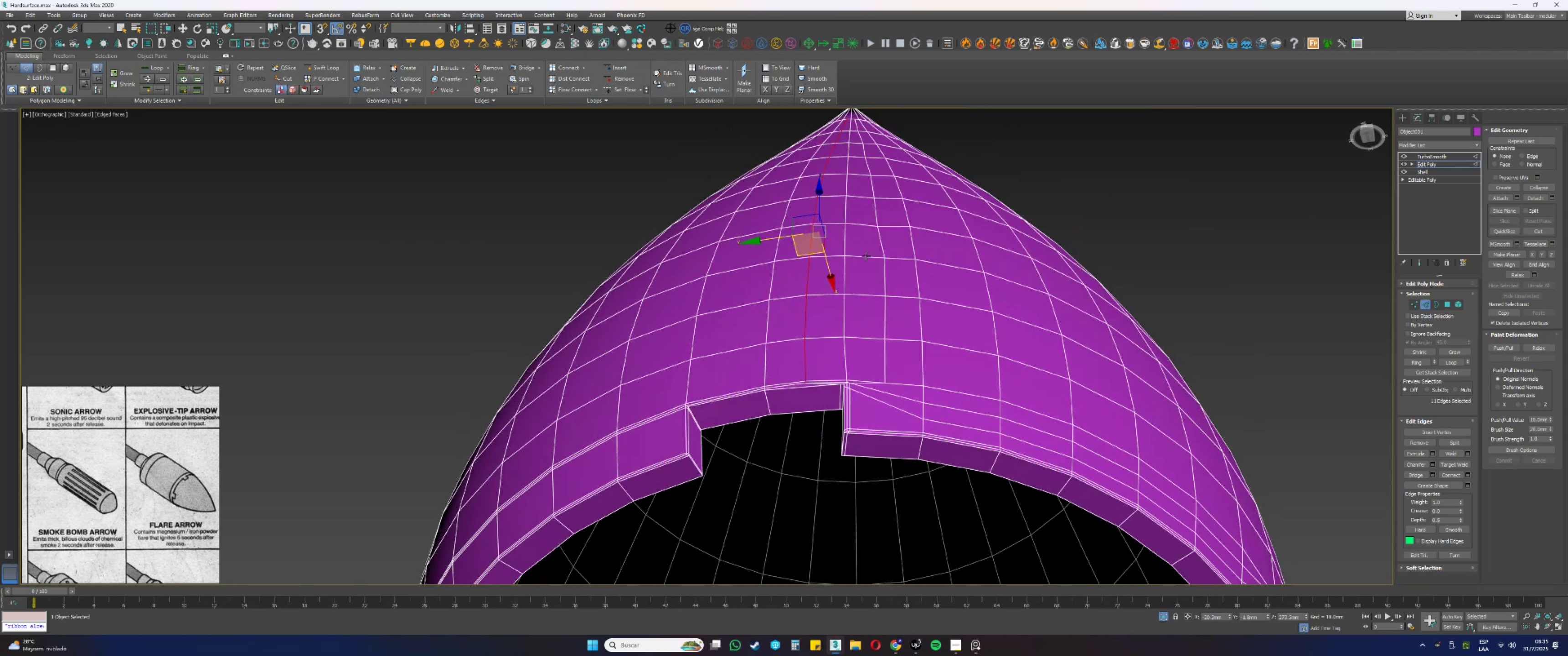 
key(Control+Z)
 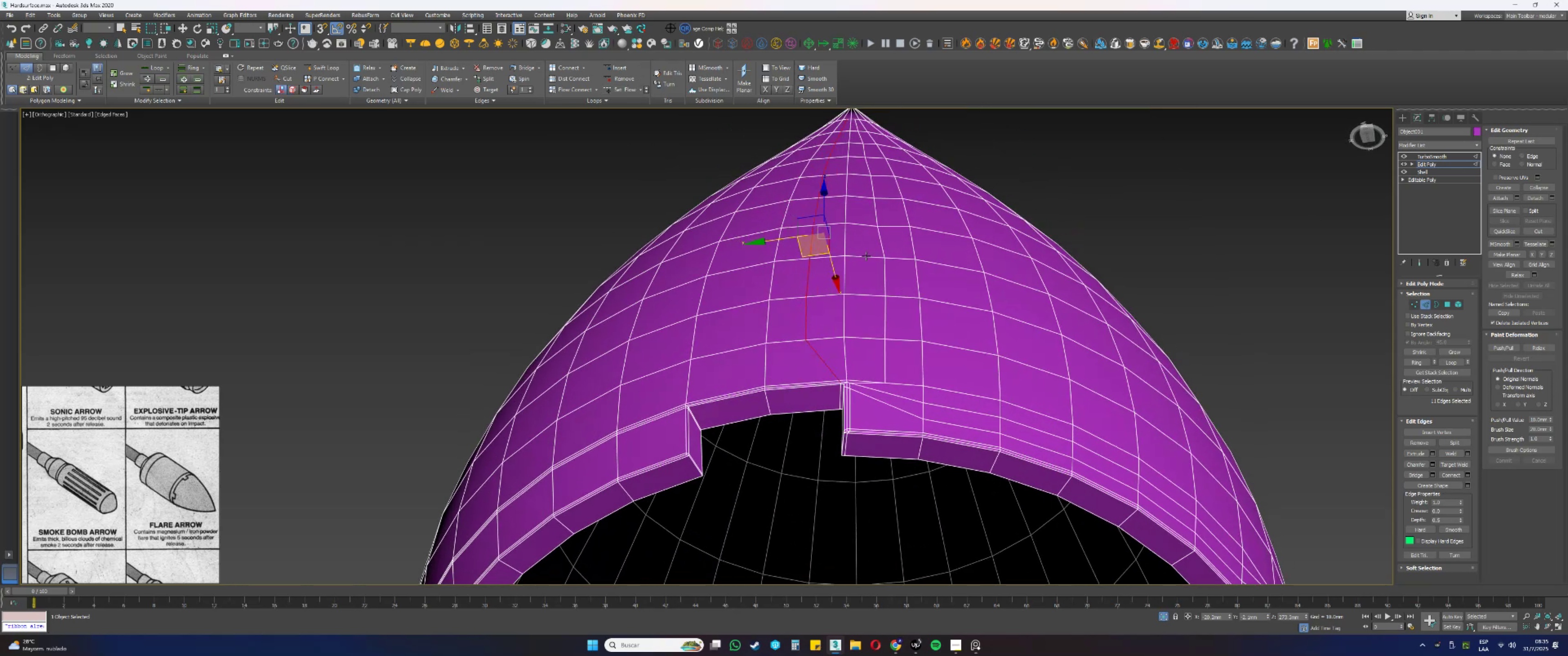 
key(Control+Z)
 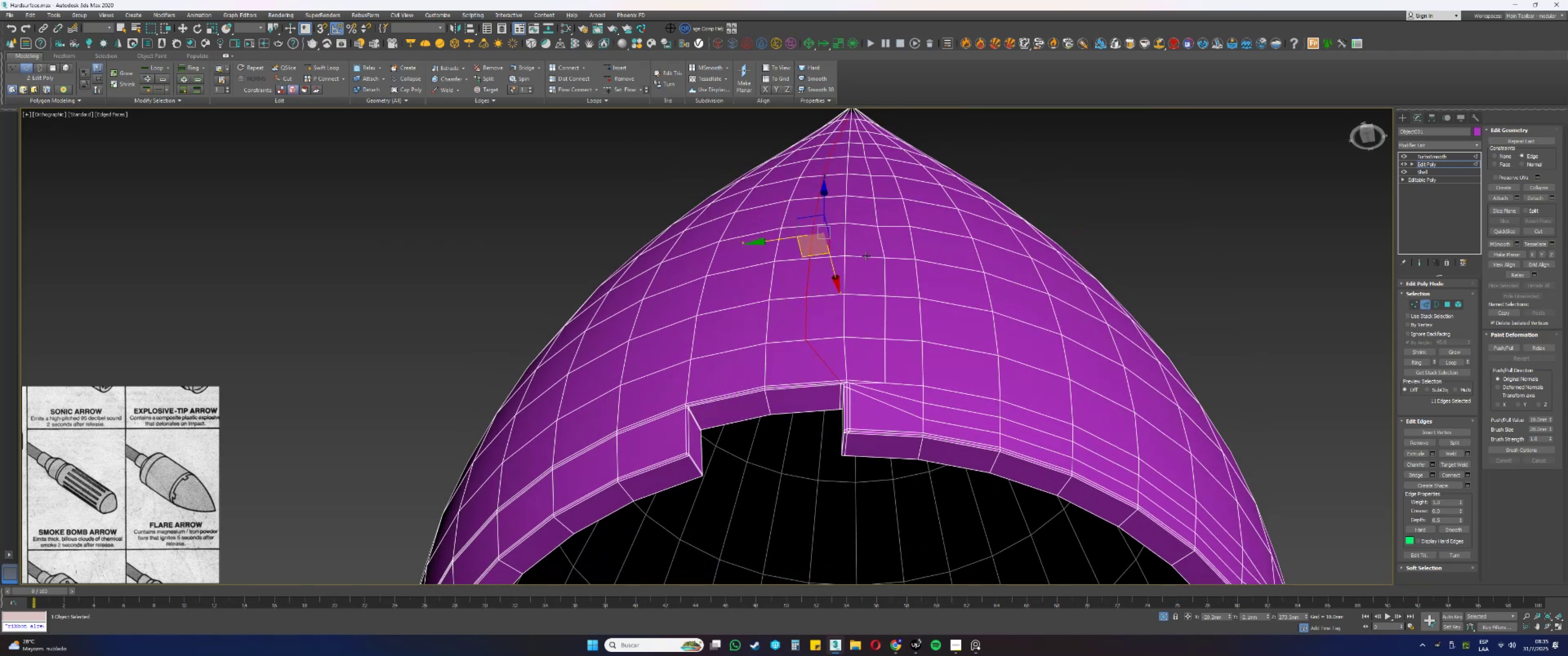 
key(Control+Z)
 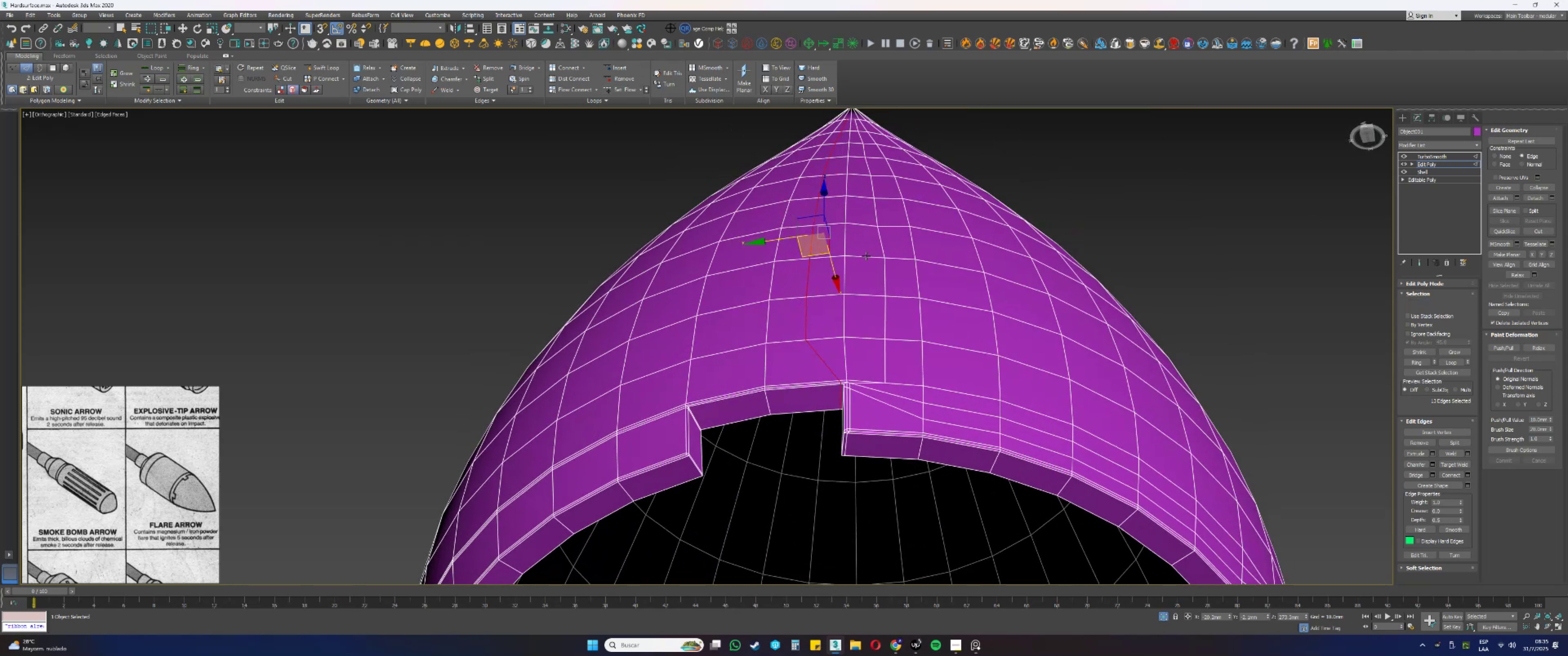 
key(Control+Z)
 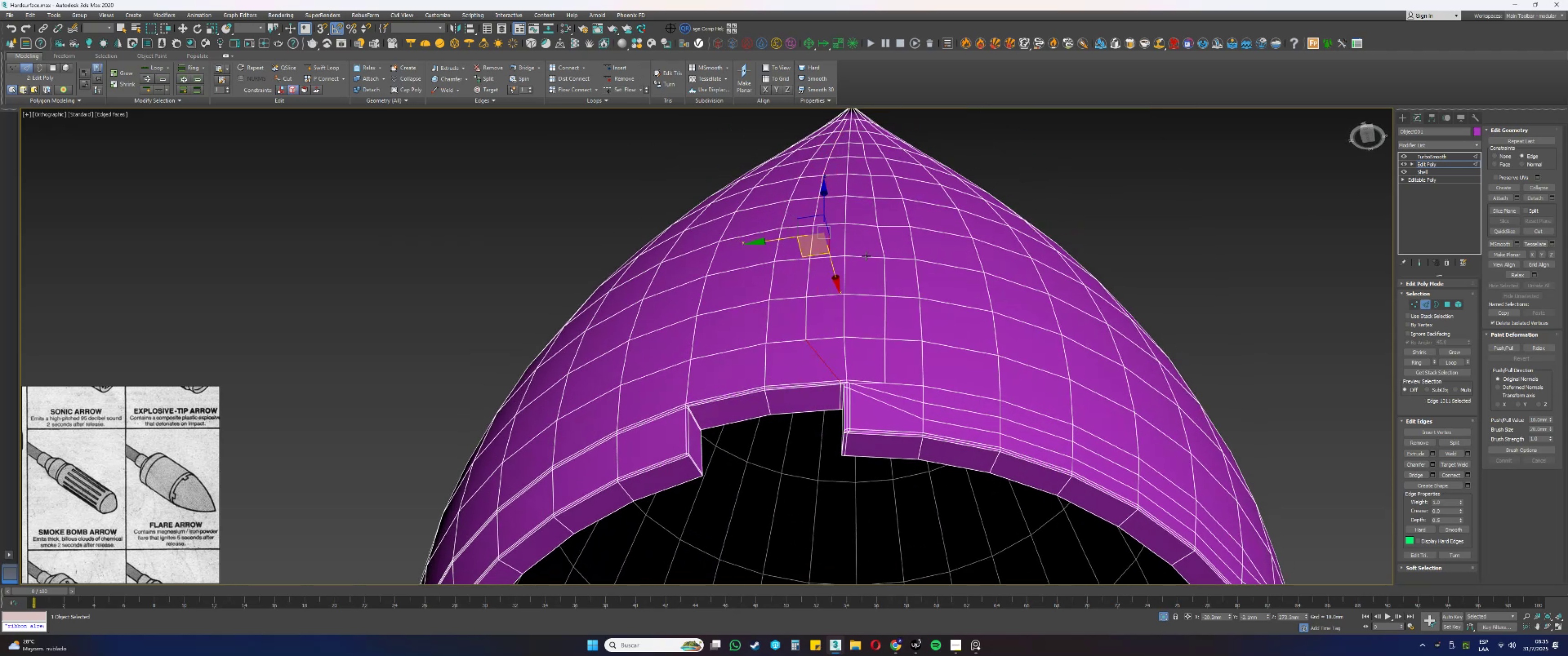 
key(Control+Z)
 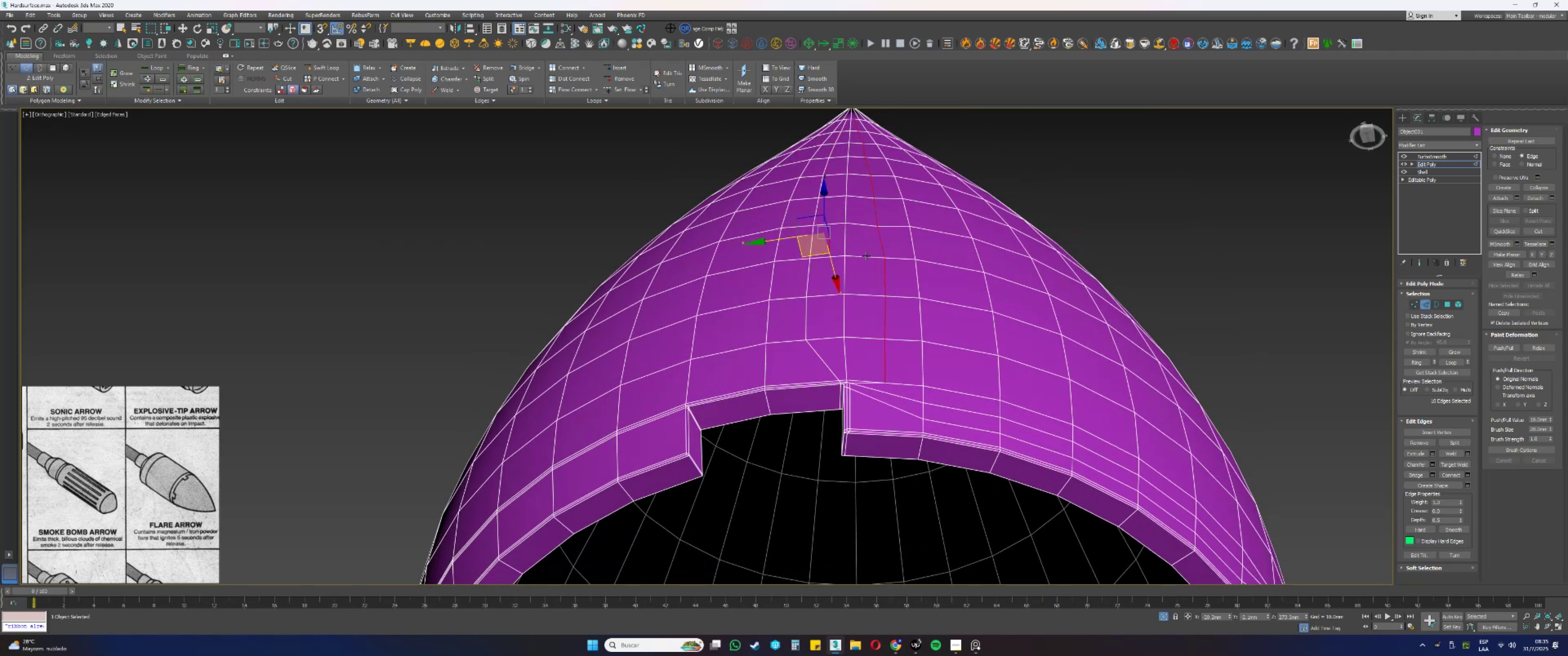 
key(Control+Z)
 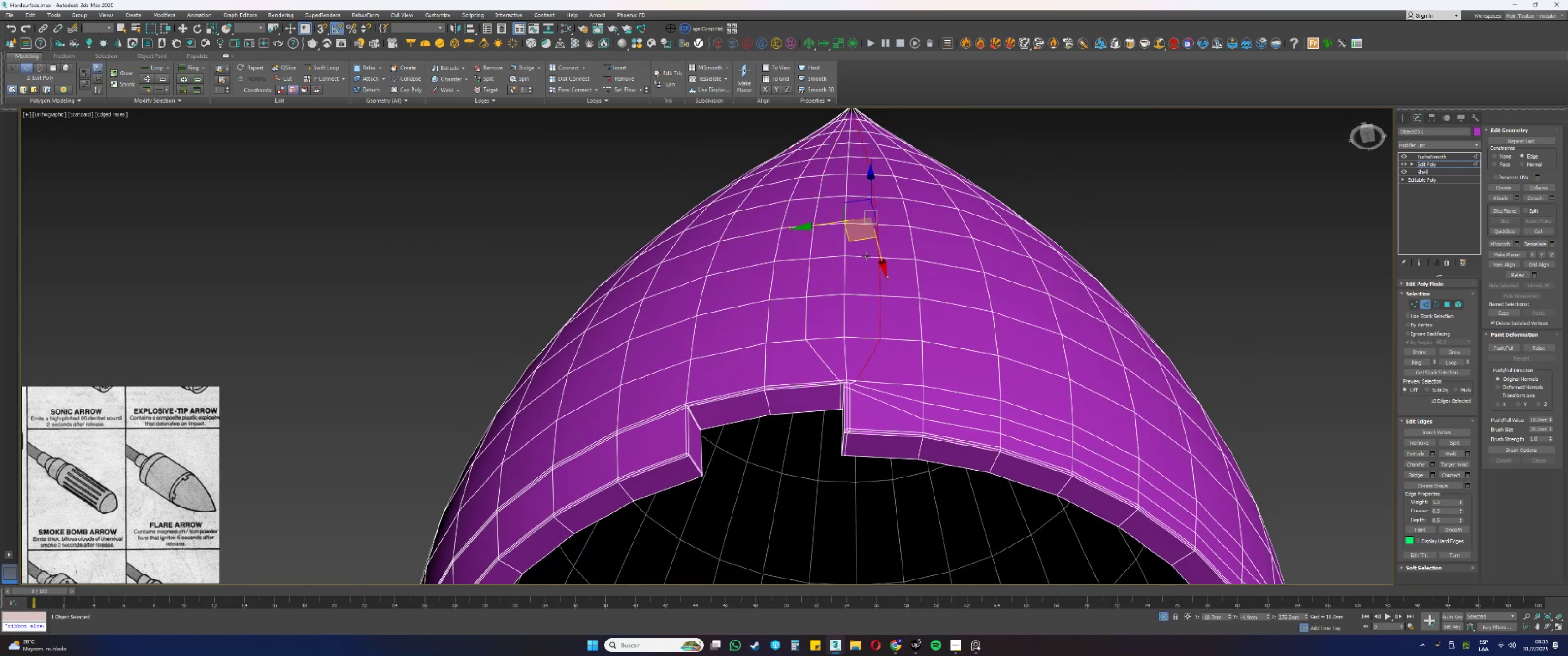 
key(Control+Z)
 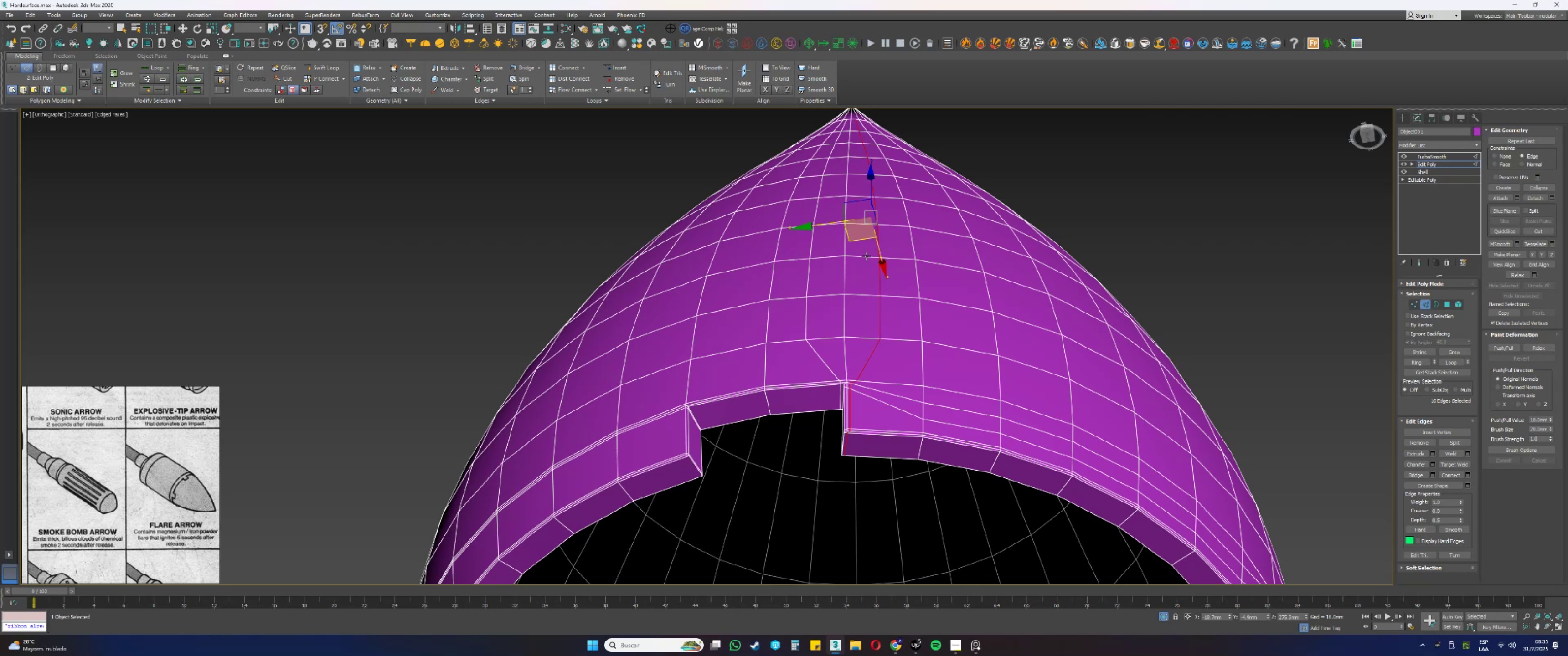 
key(Control+Z)
 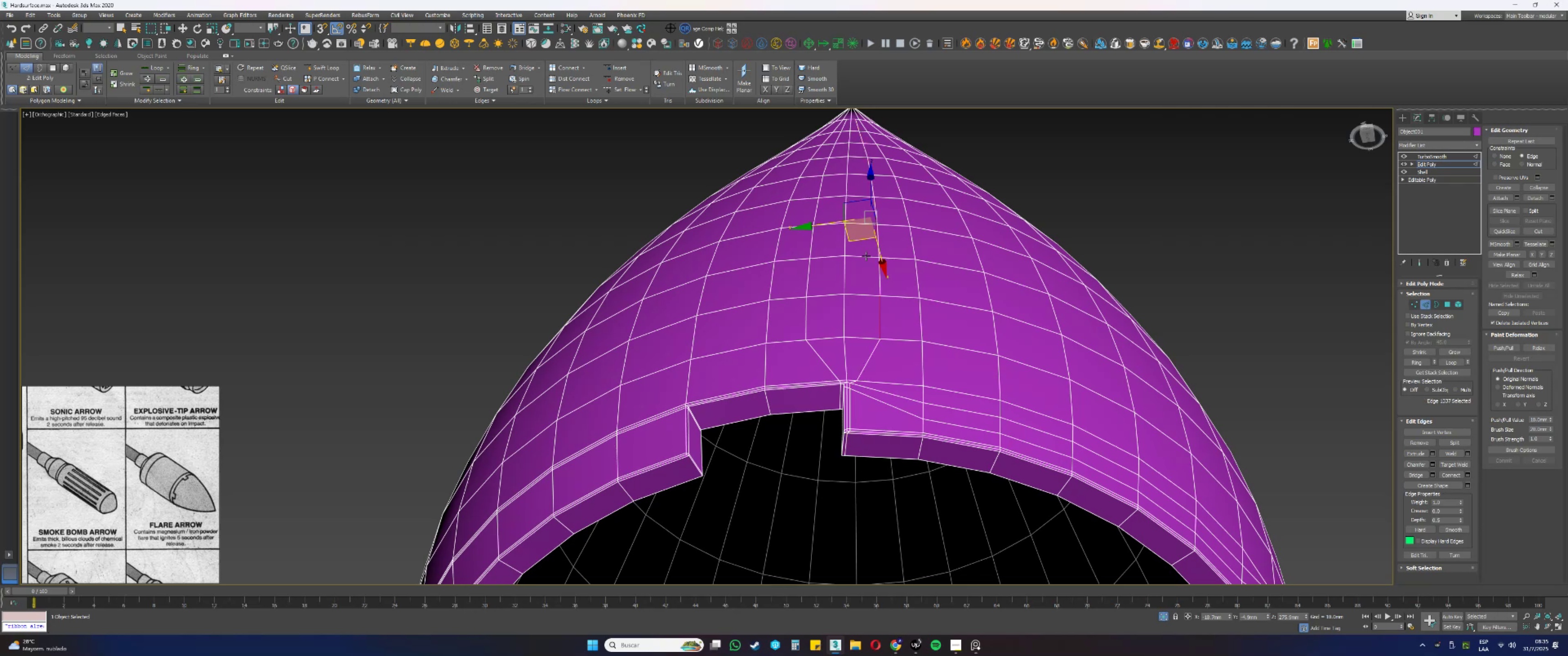 
key(Control+Z)
 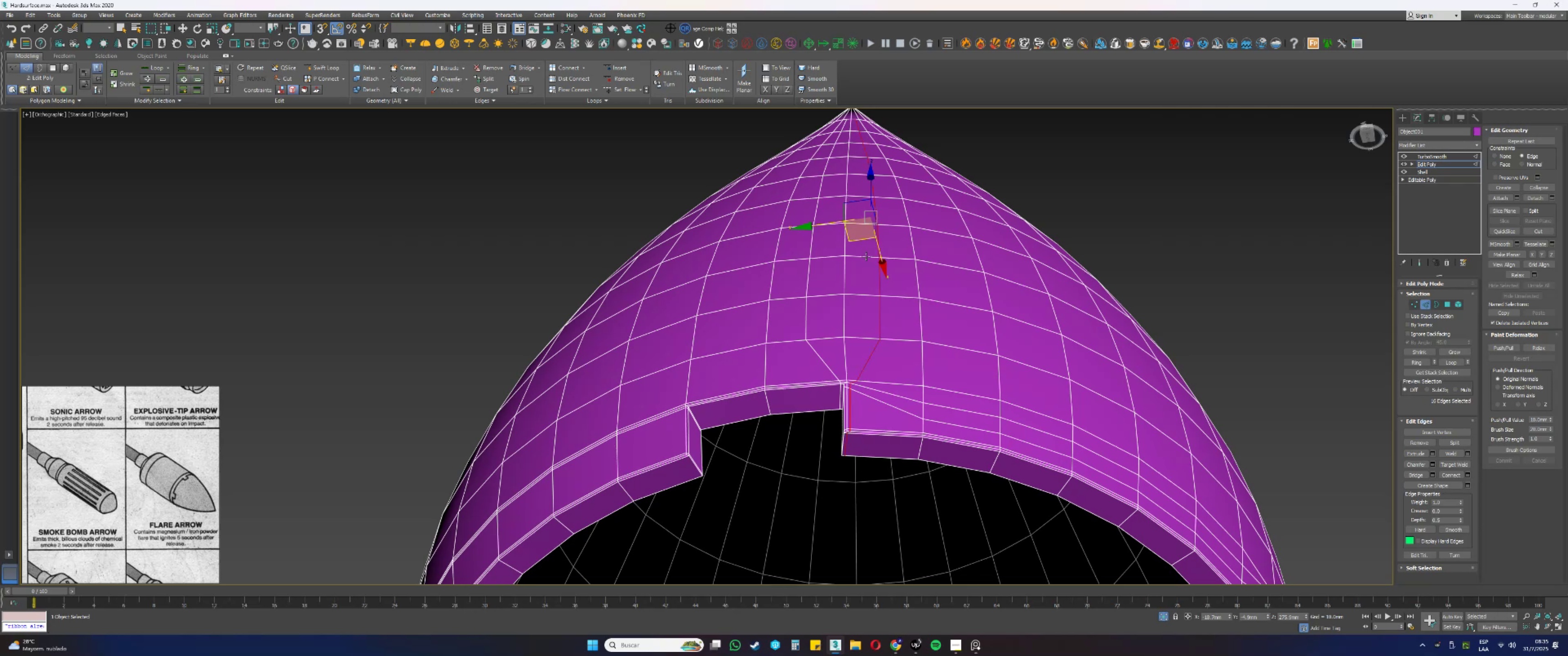 
key(Control+Z)
 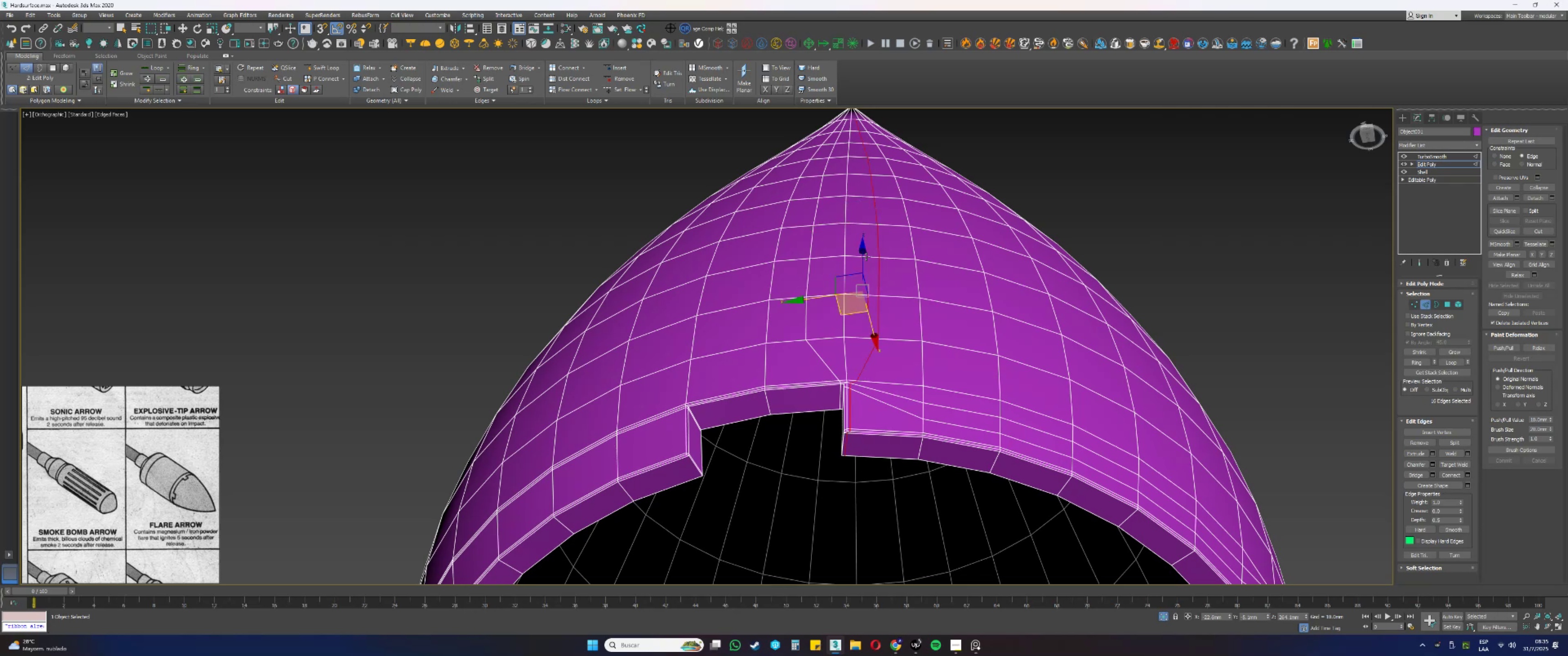 
key(Control+Z)
 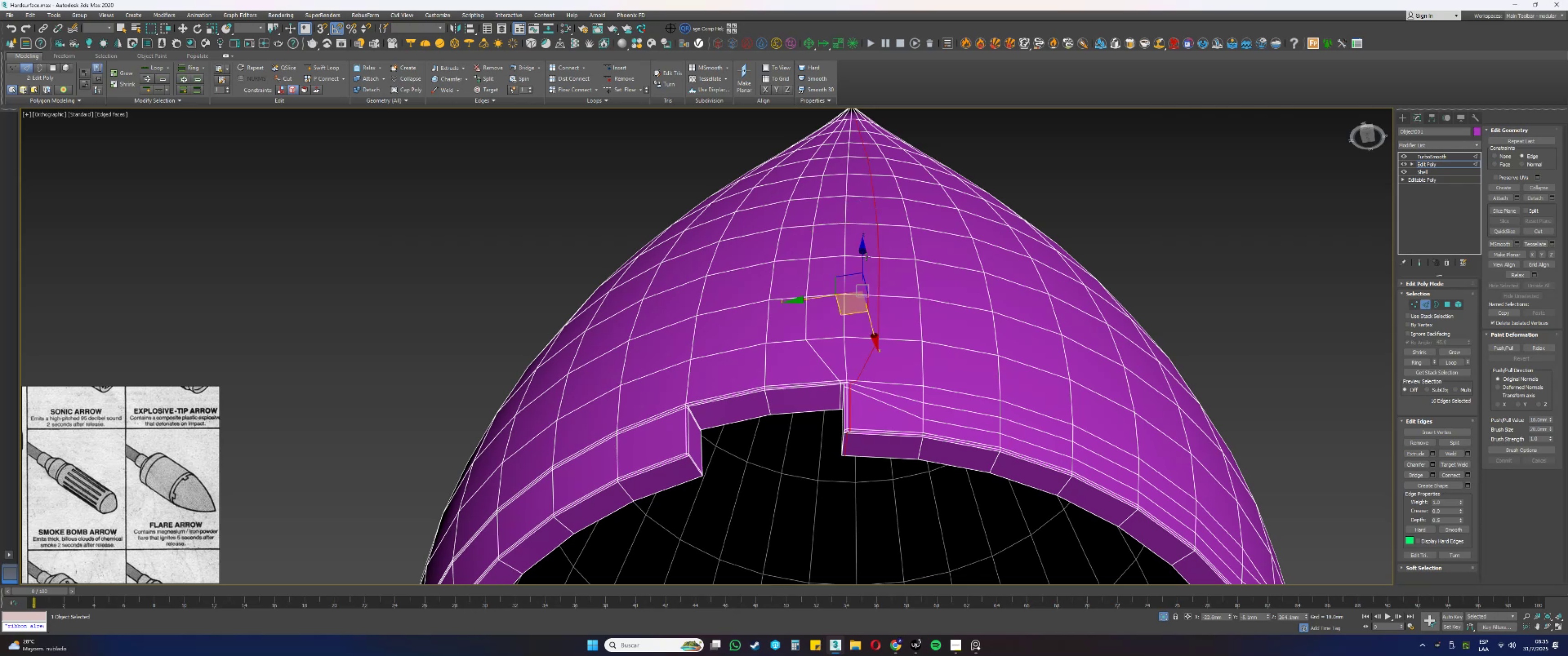 
key(Control+Z)
 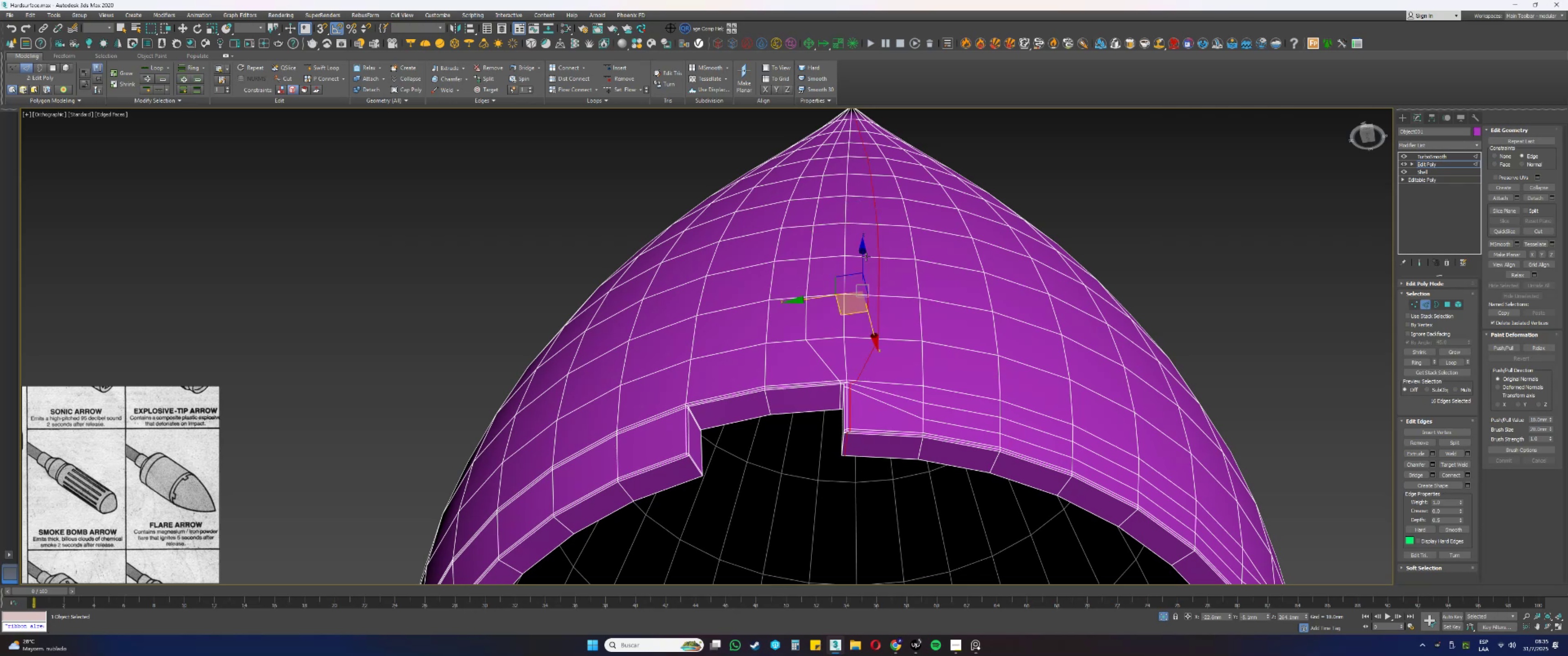 
key(Control+Y)
 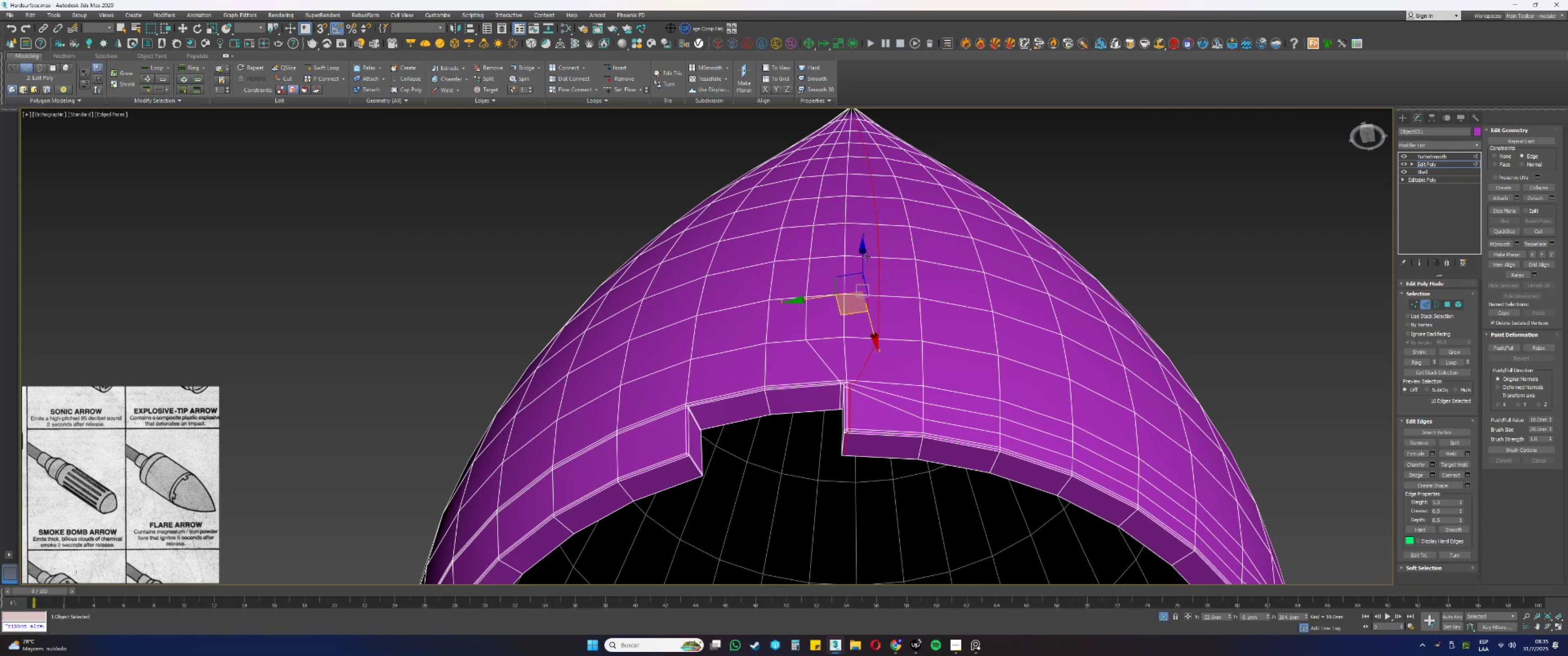 
key(Control+Y)
 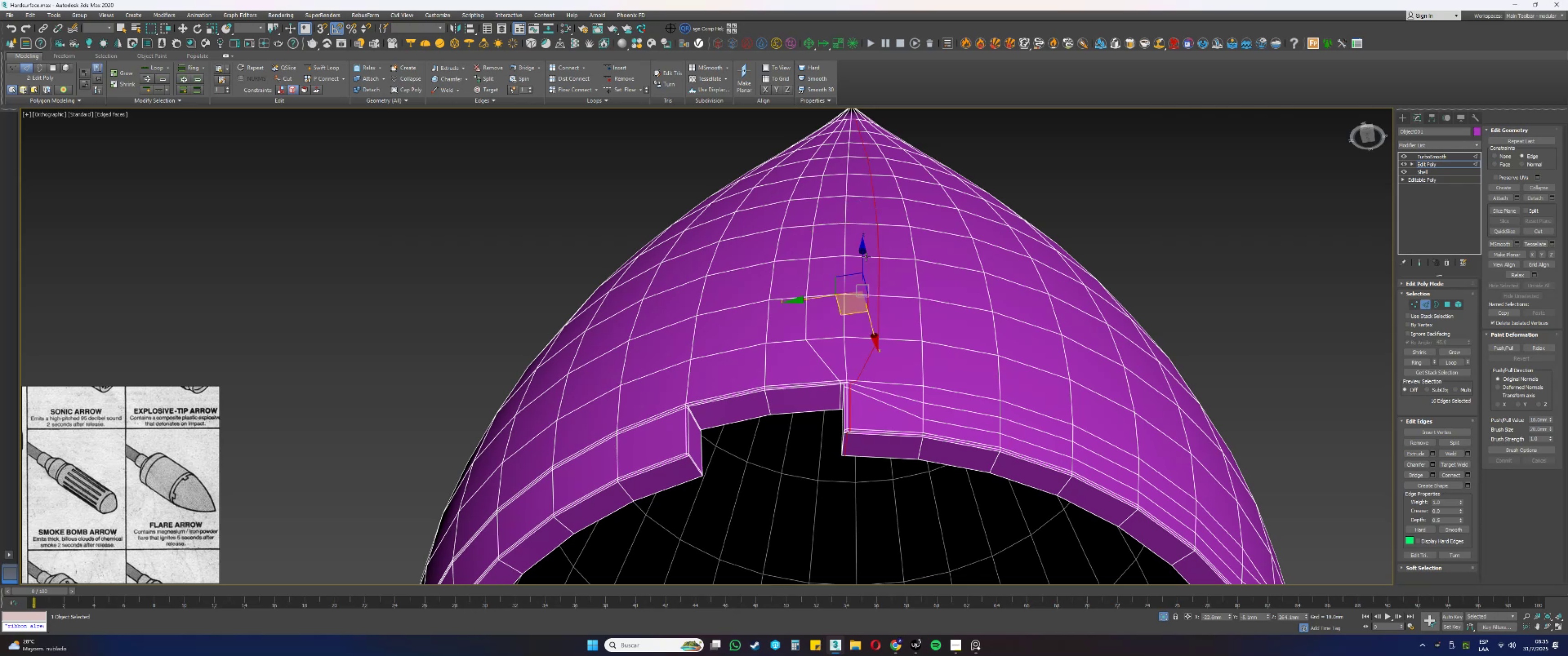 
key(Control+Y)
 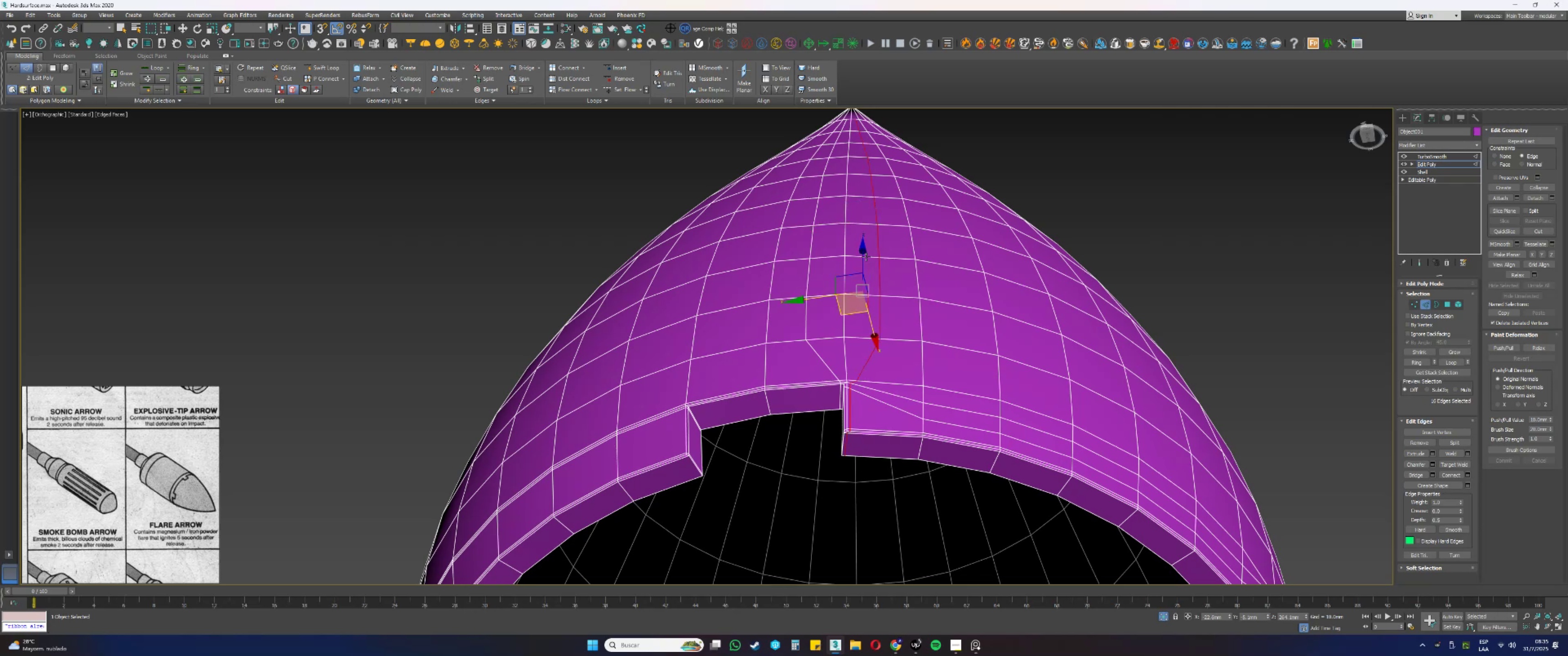 
key(Control+Y)
 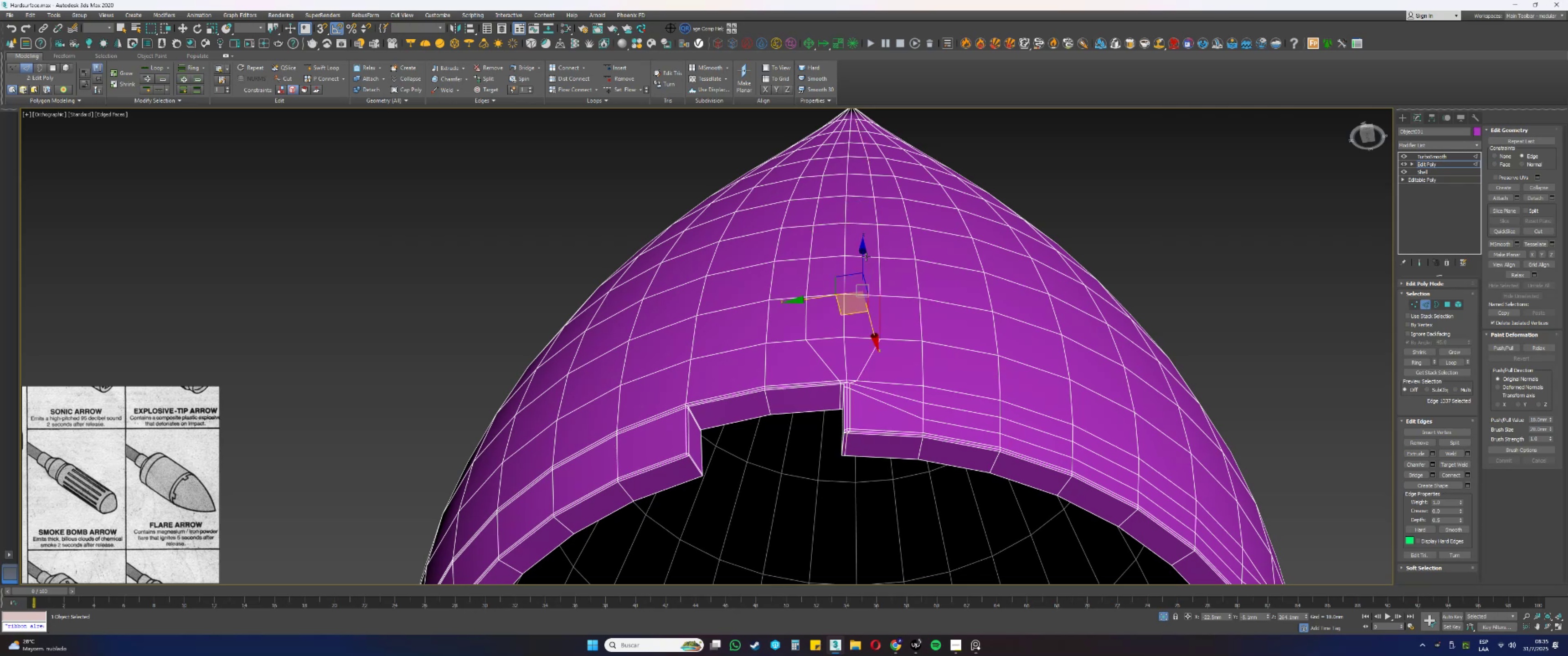 
key(Control+Y)
 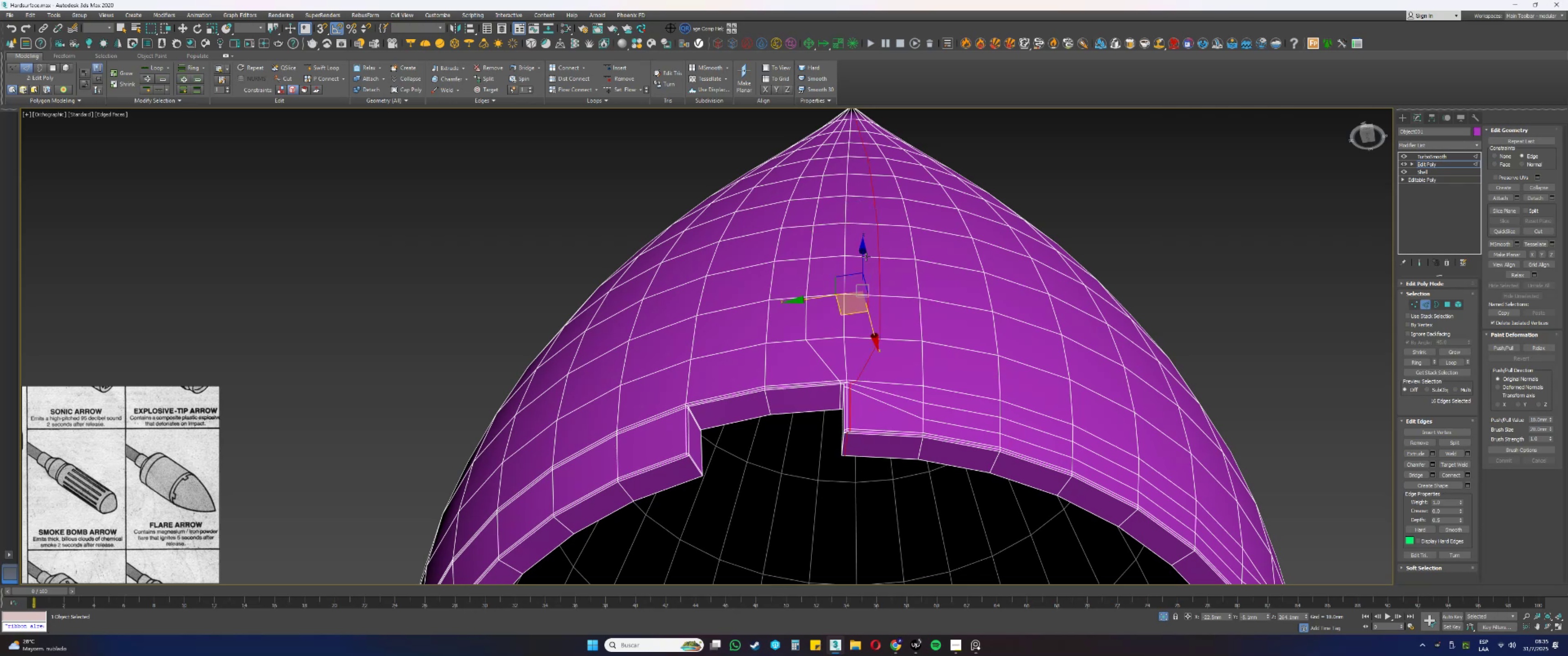 
key(Control+Y)
 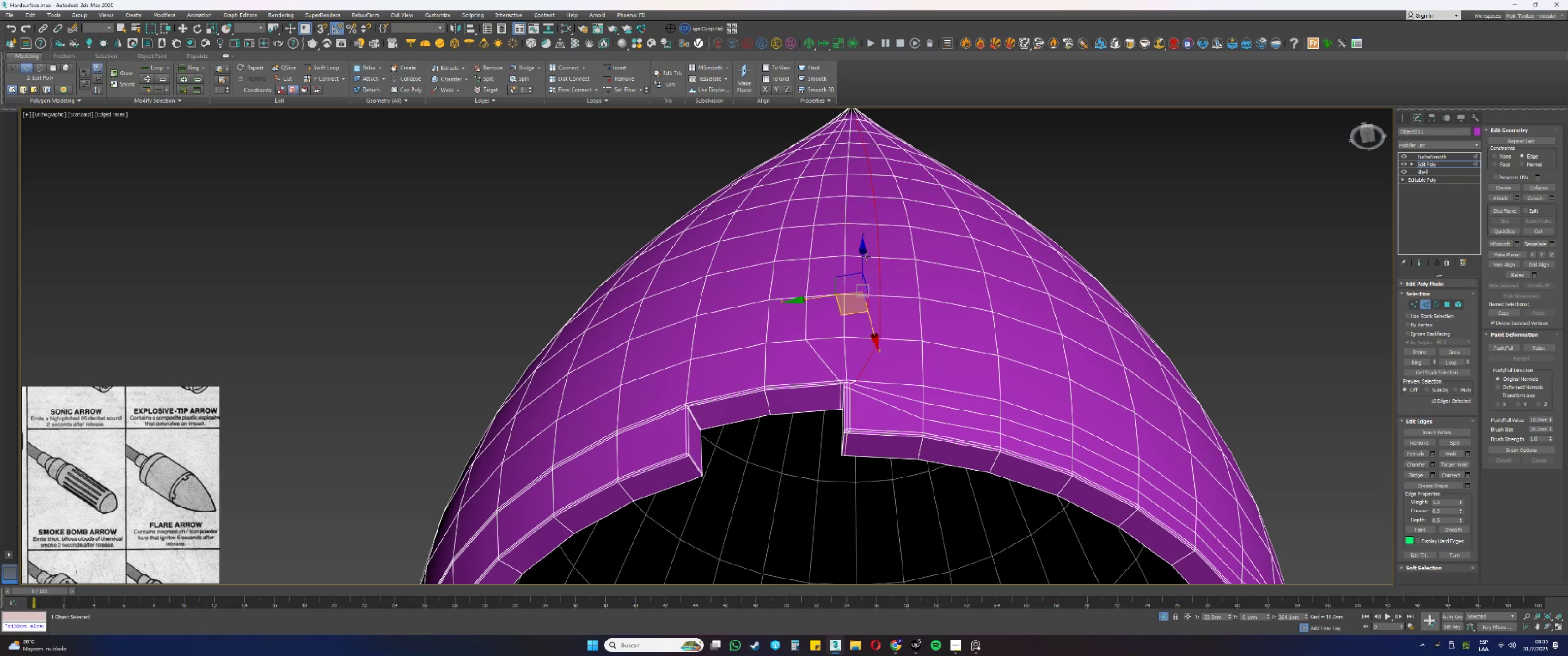 
key(Control+Y)
 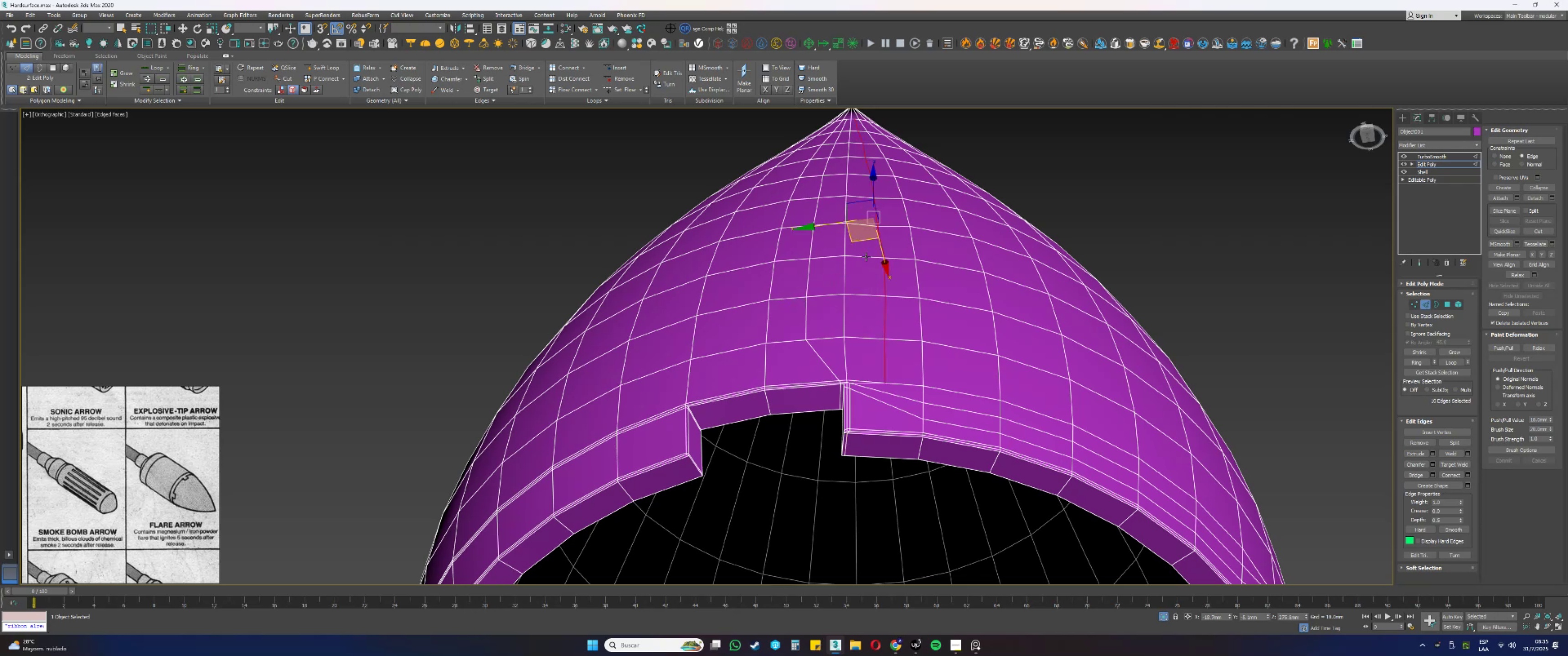 
key(Control+Z)
 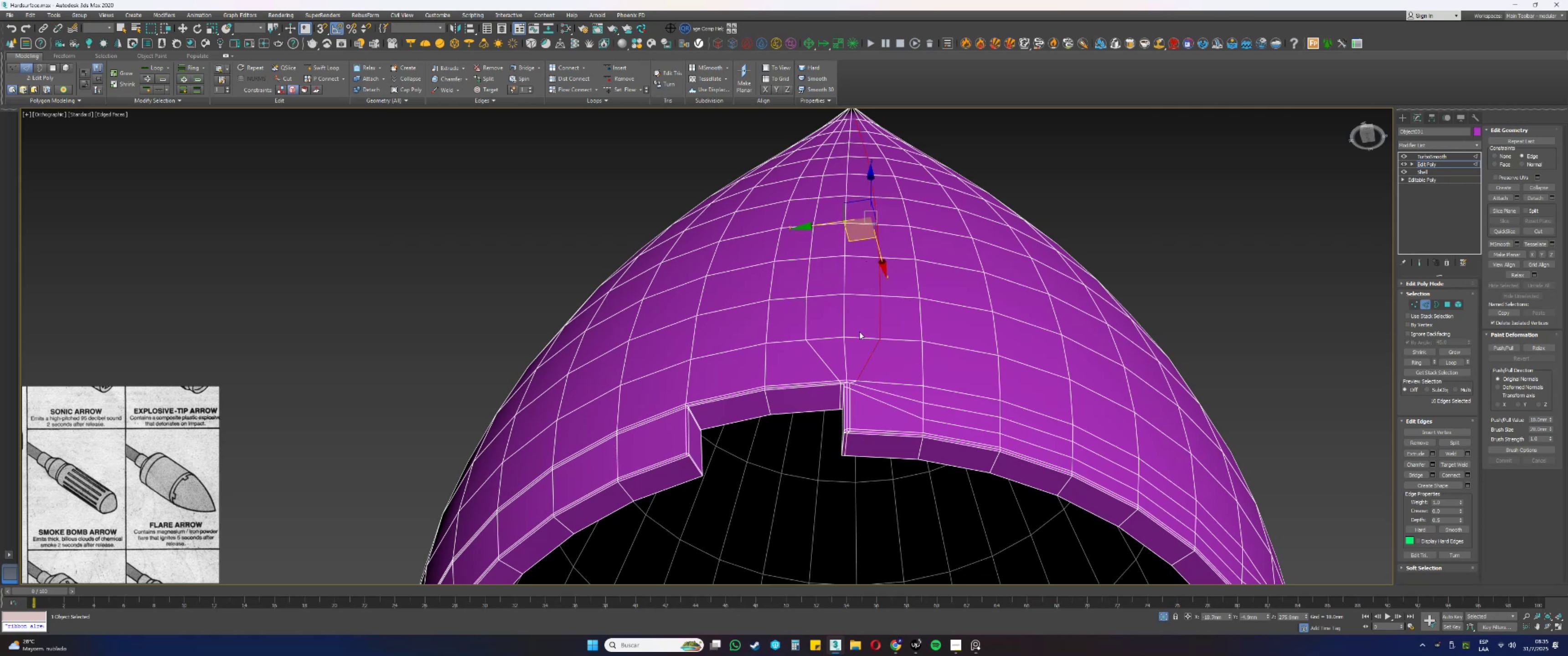 
scroll: coordinate [836, 403], scroll_direction: up, amount: 2.0
 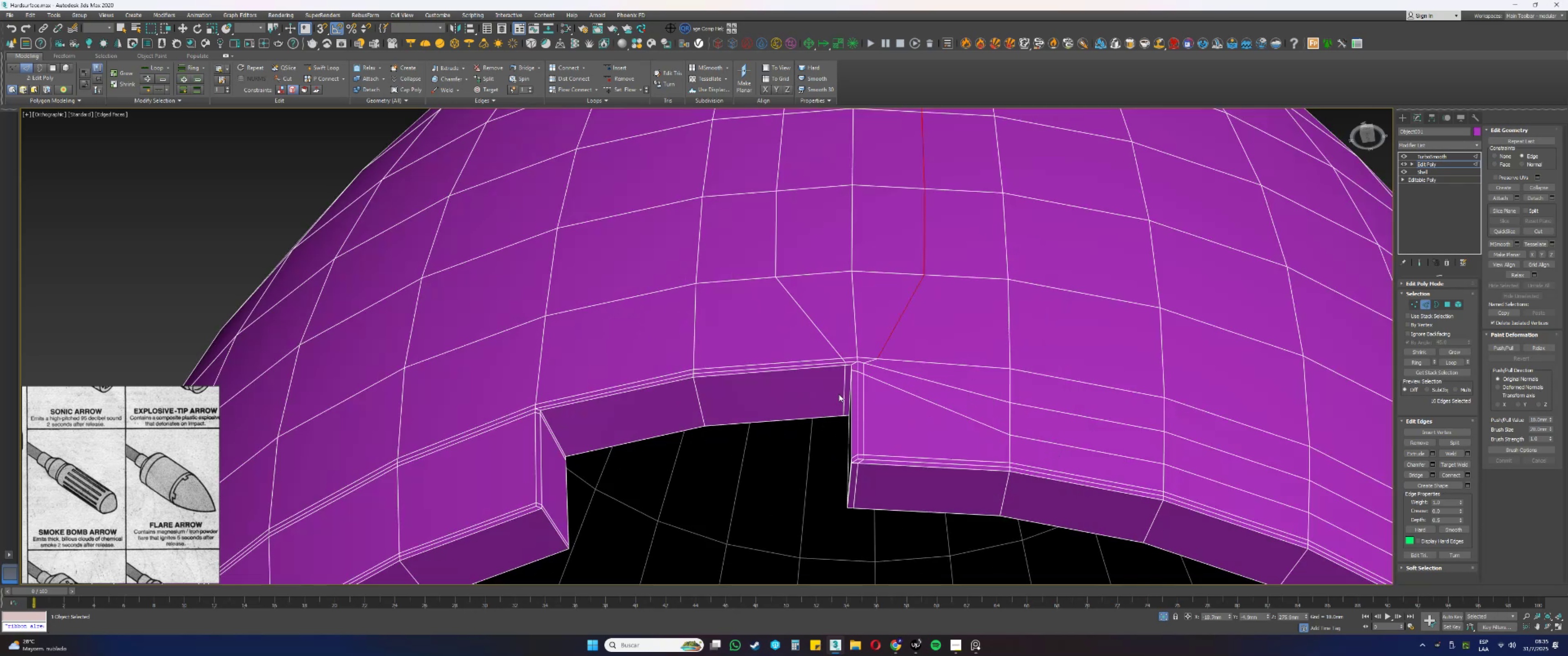 
scroll: coordinate [861, 379], scroll_direction: down, amount: 1.0
 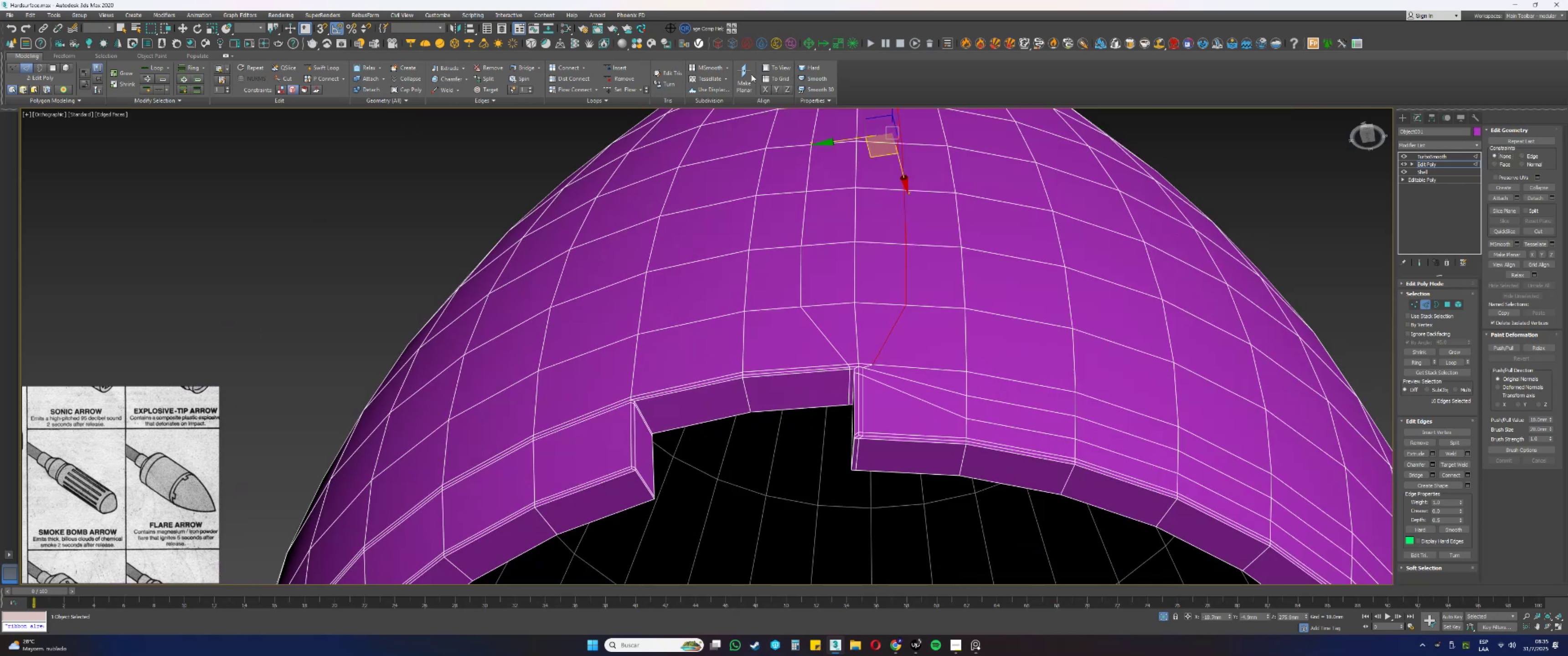 
left_click([619, 92])
 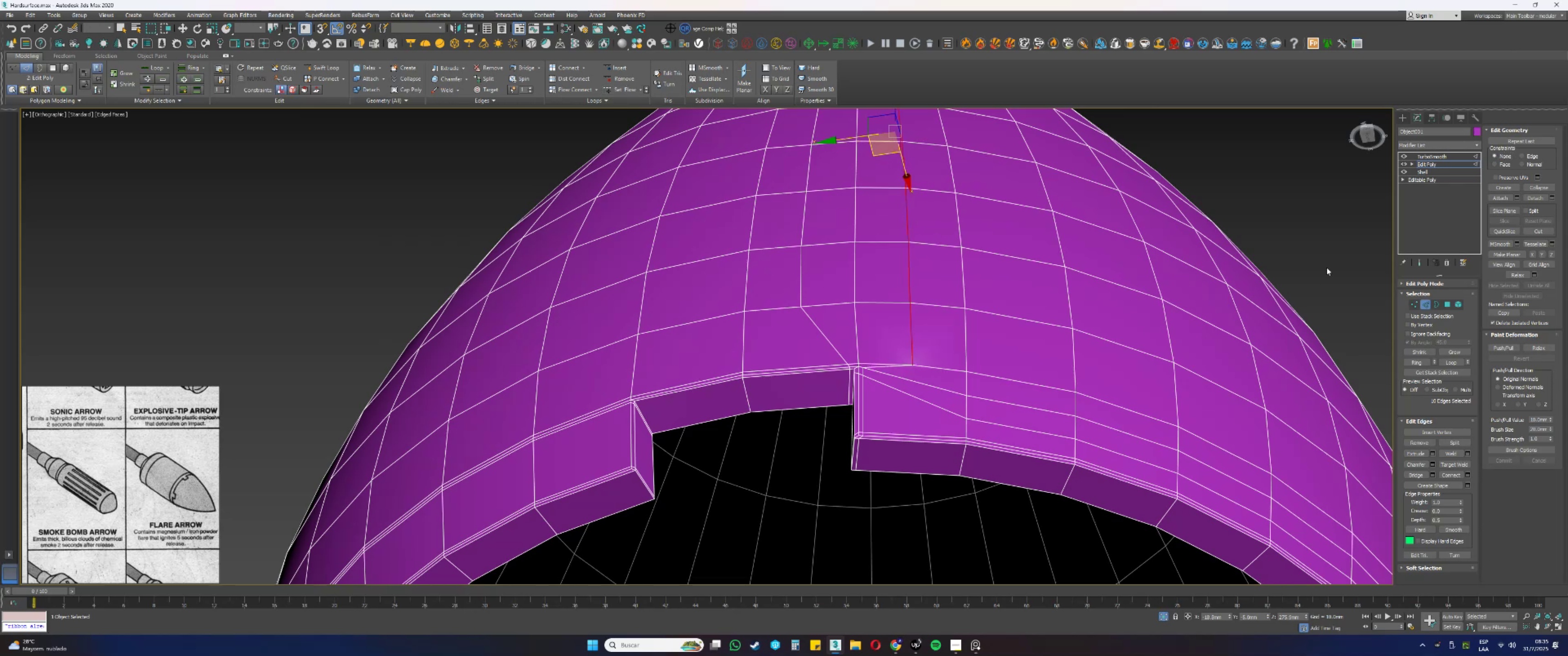 
key(2)
 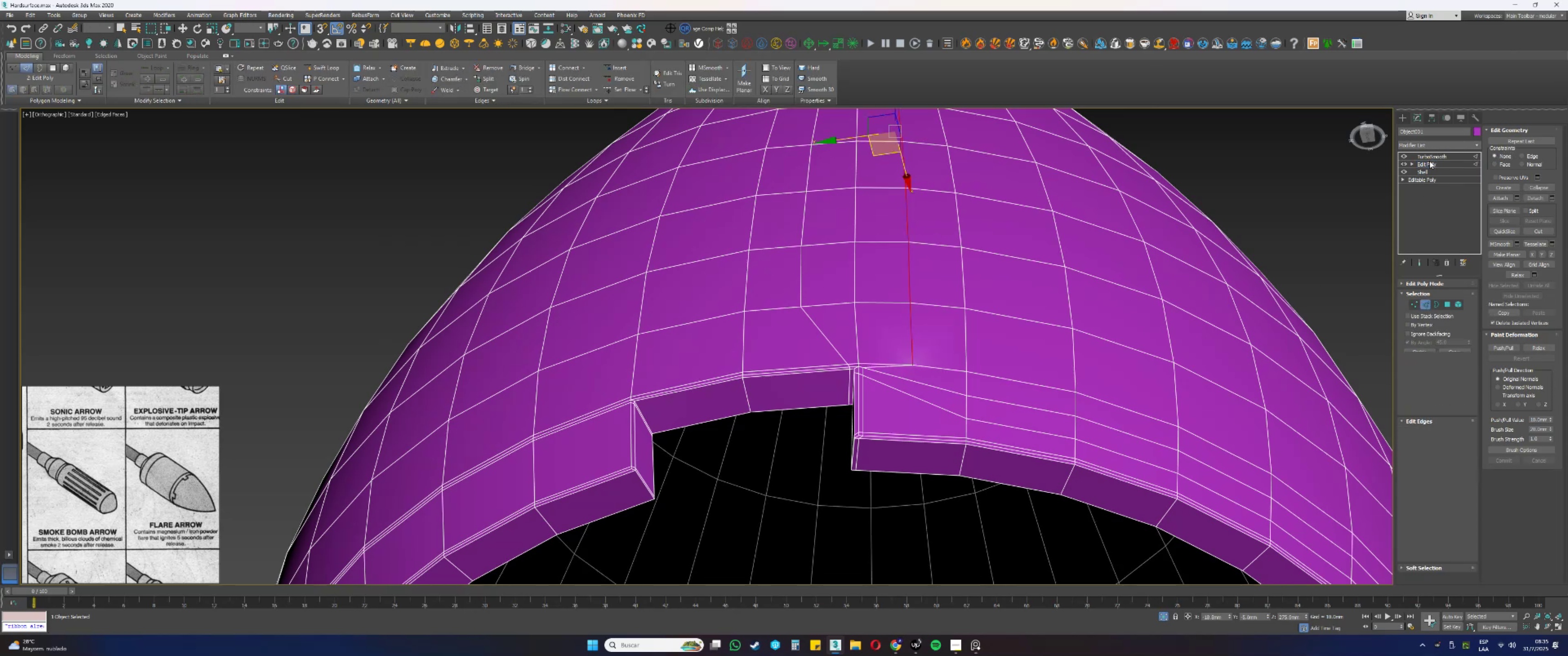 
double_click([1428, 156])
 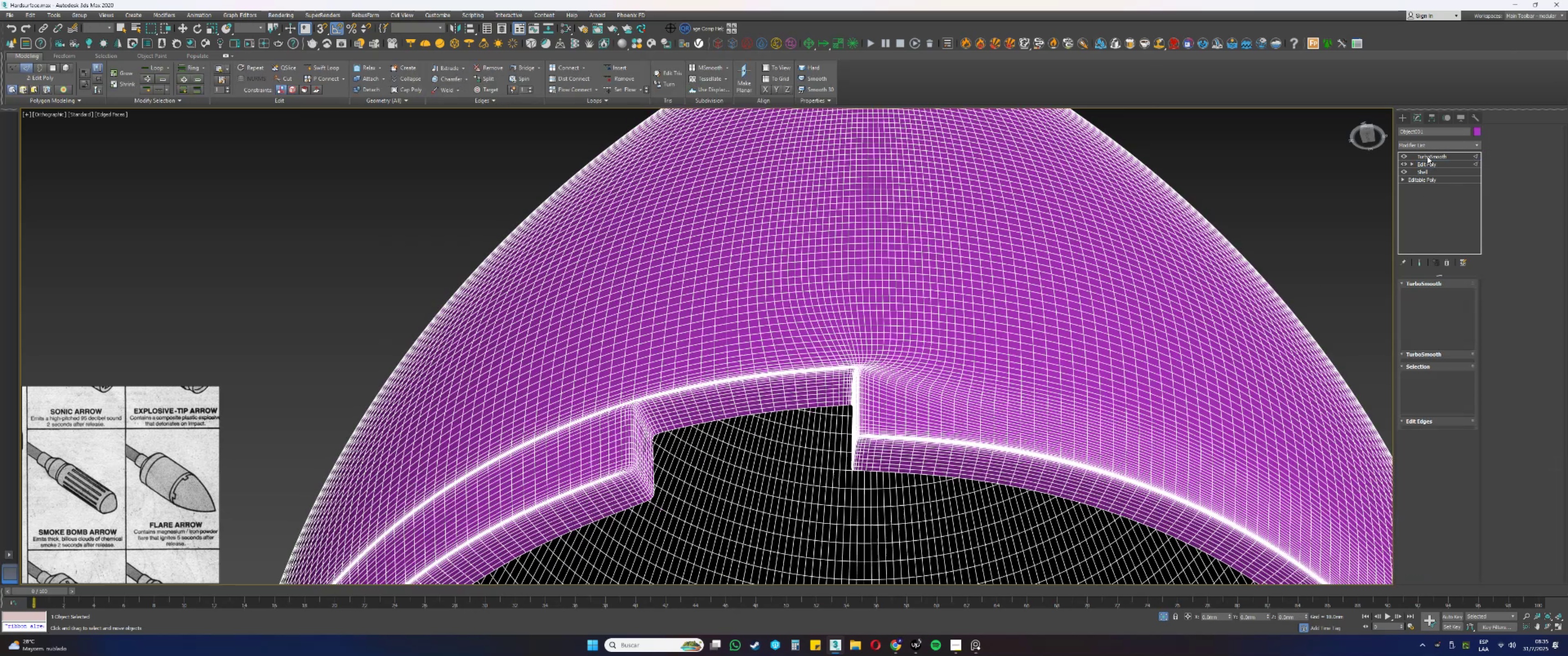 
key(F3)
 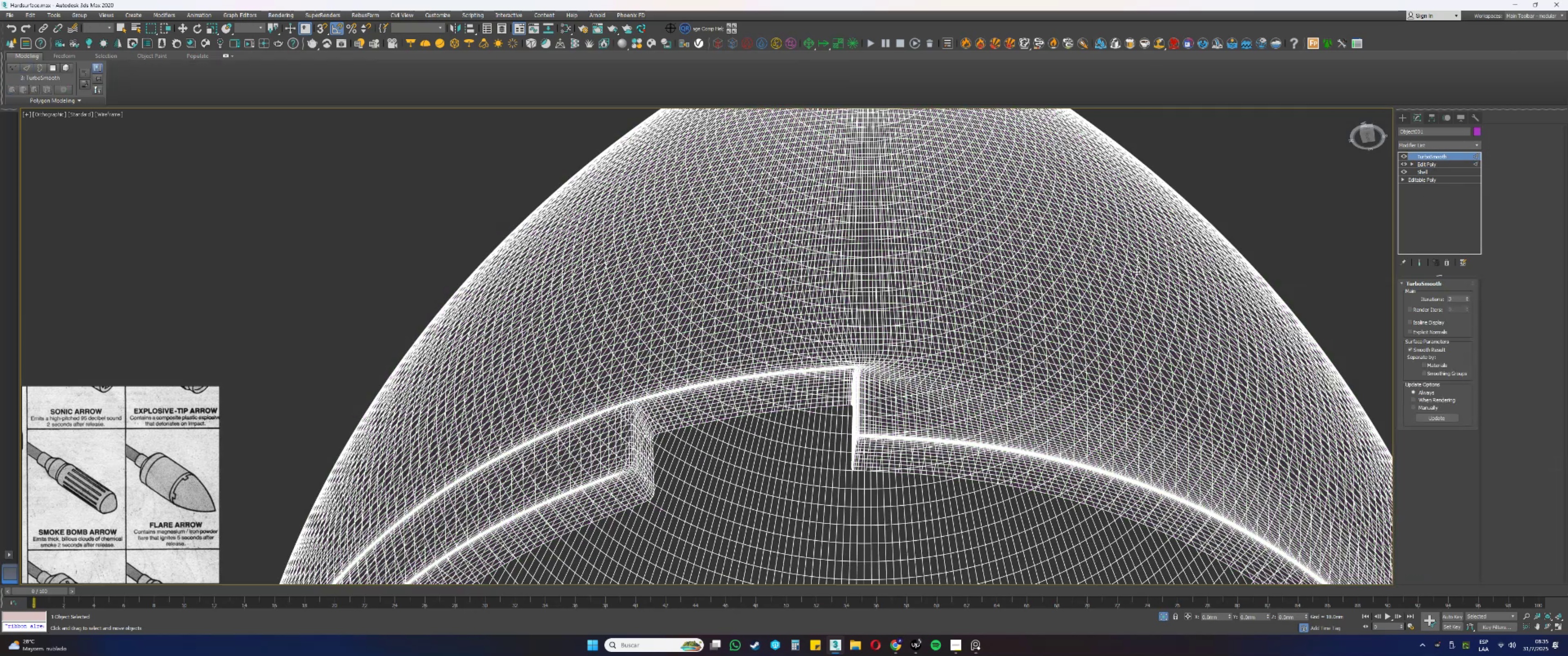 
key(F3)
 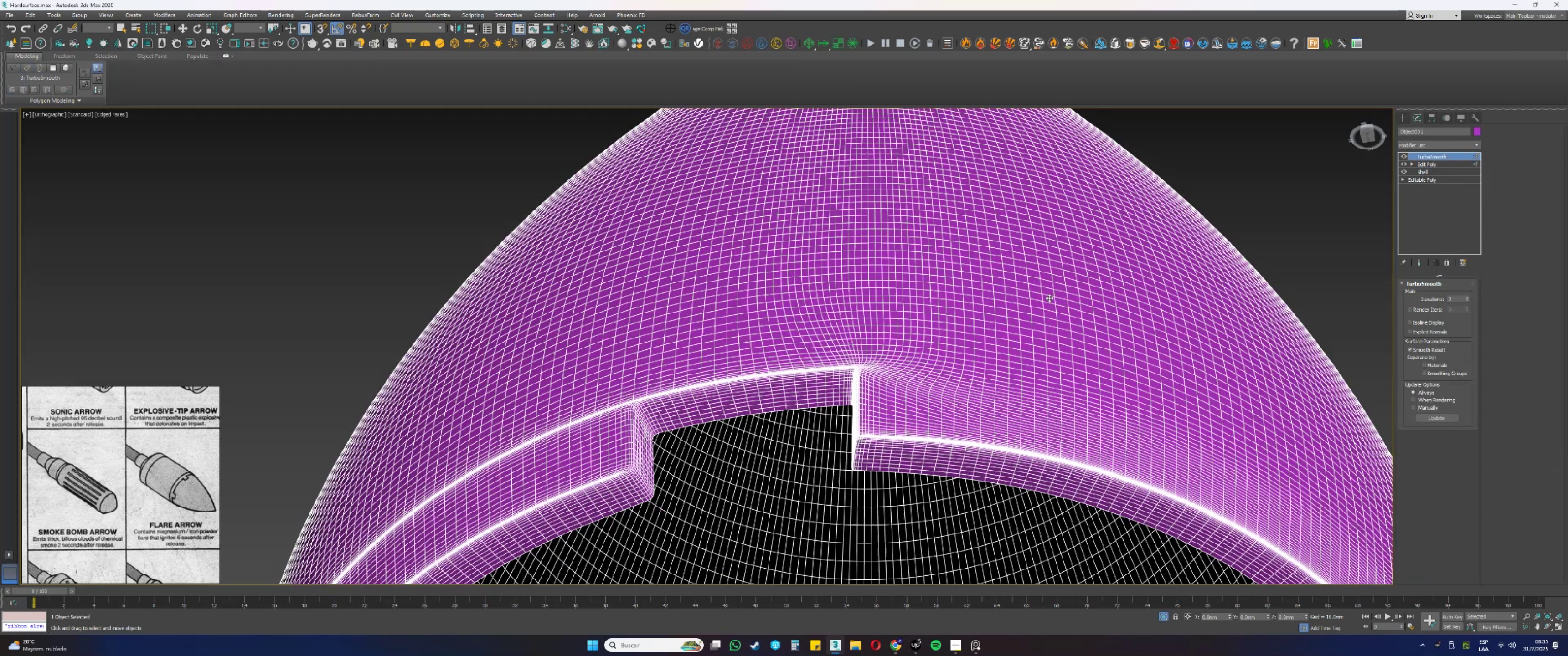 
key(F4)
 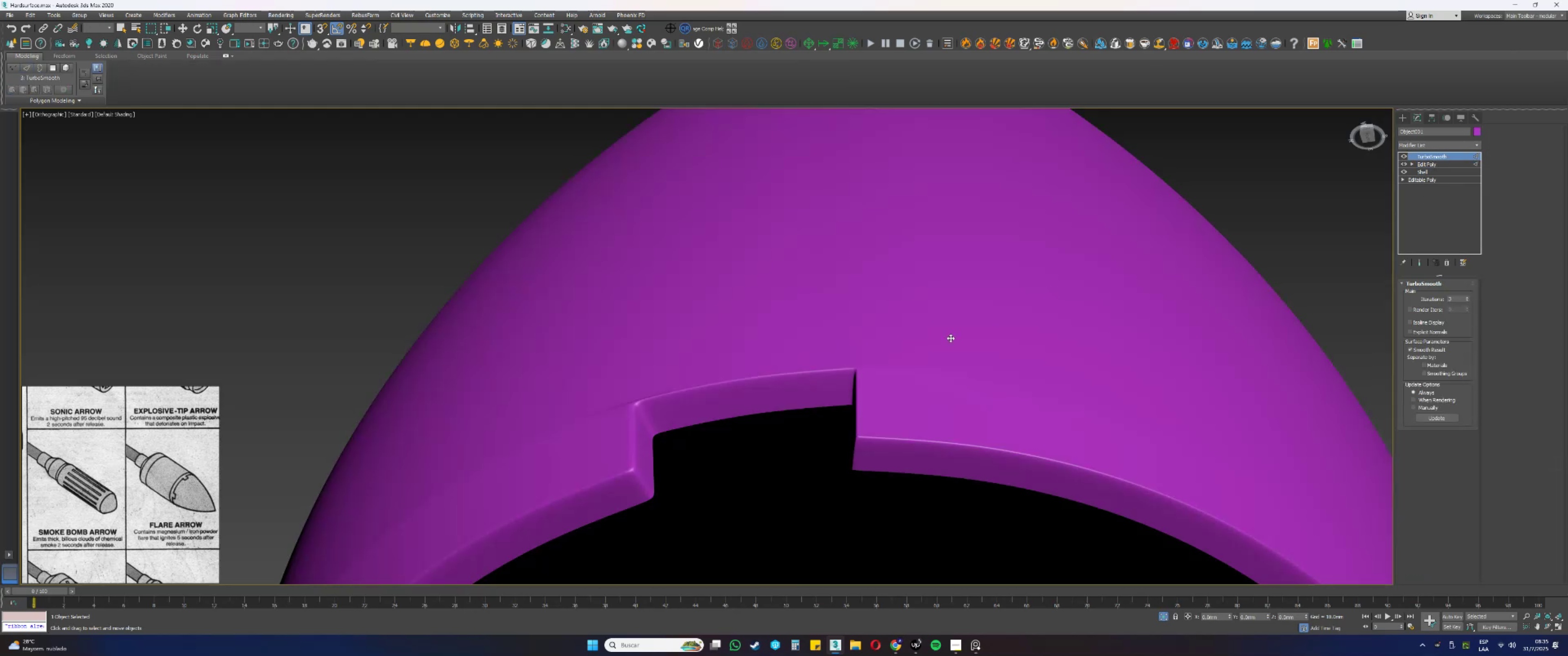 
scroll: coordinate [902, 333], scroll_direction: down, amount: 3.0
 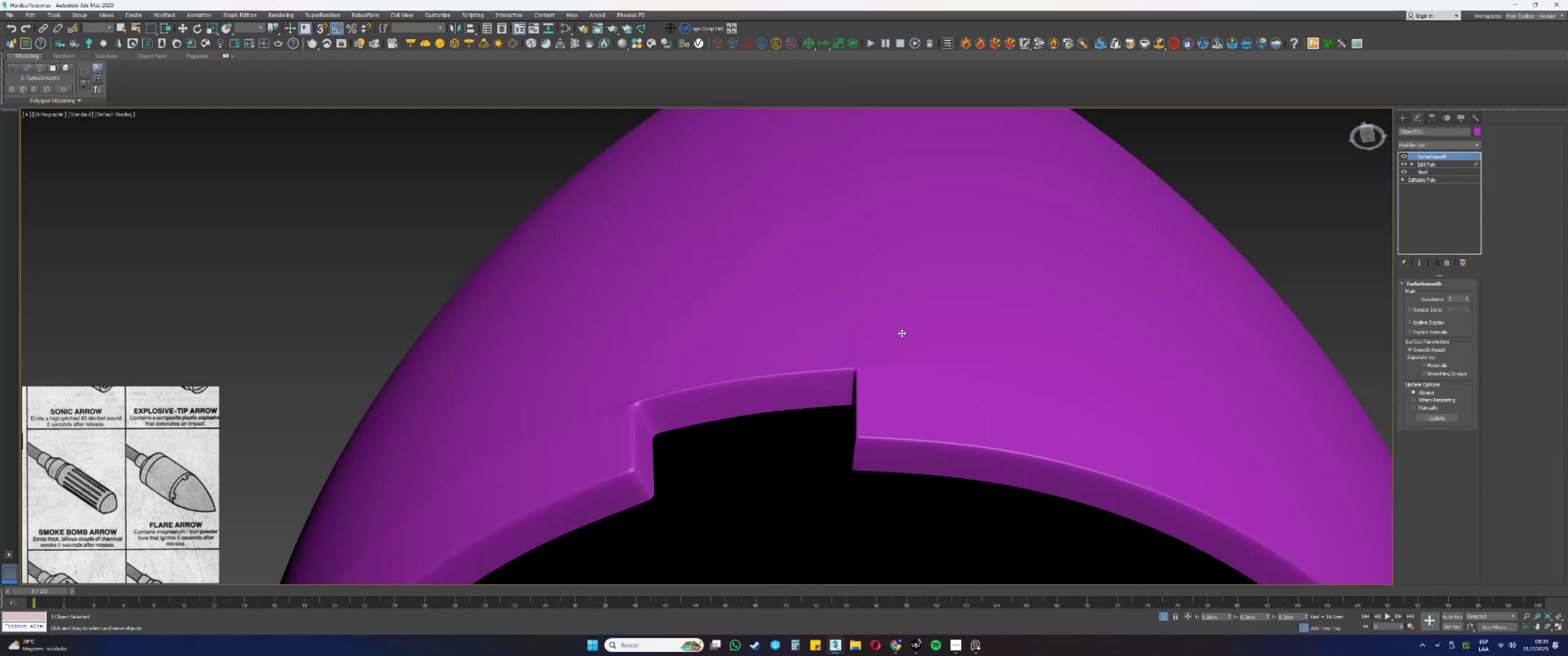 
hold_key(key=AltLeft, duration=0.54)
 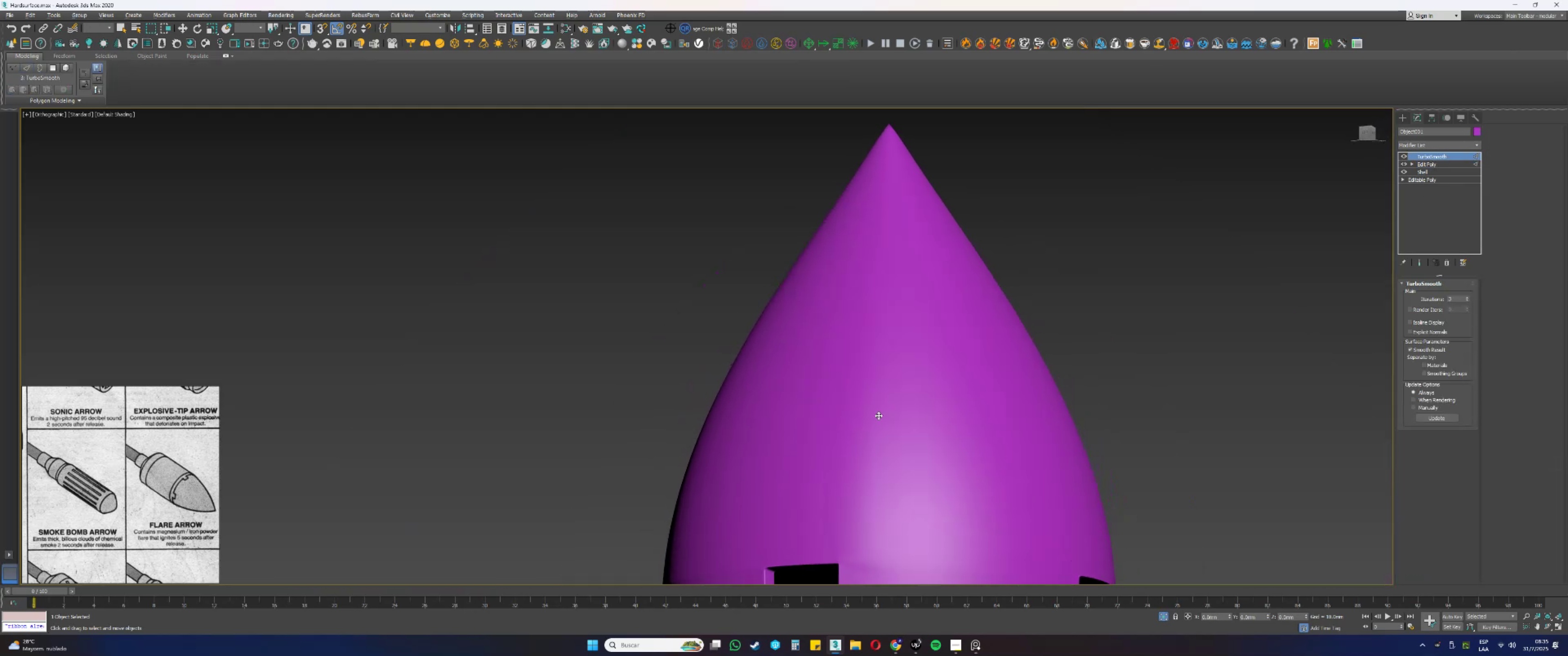 
hold_key(key=AltLeft, duration=0.52)
 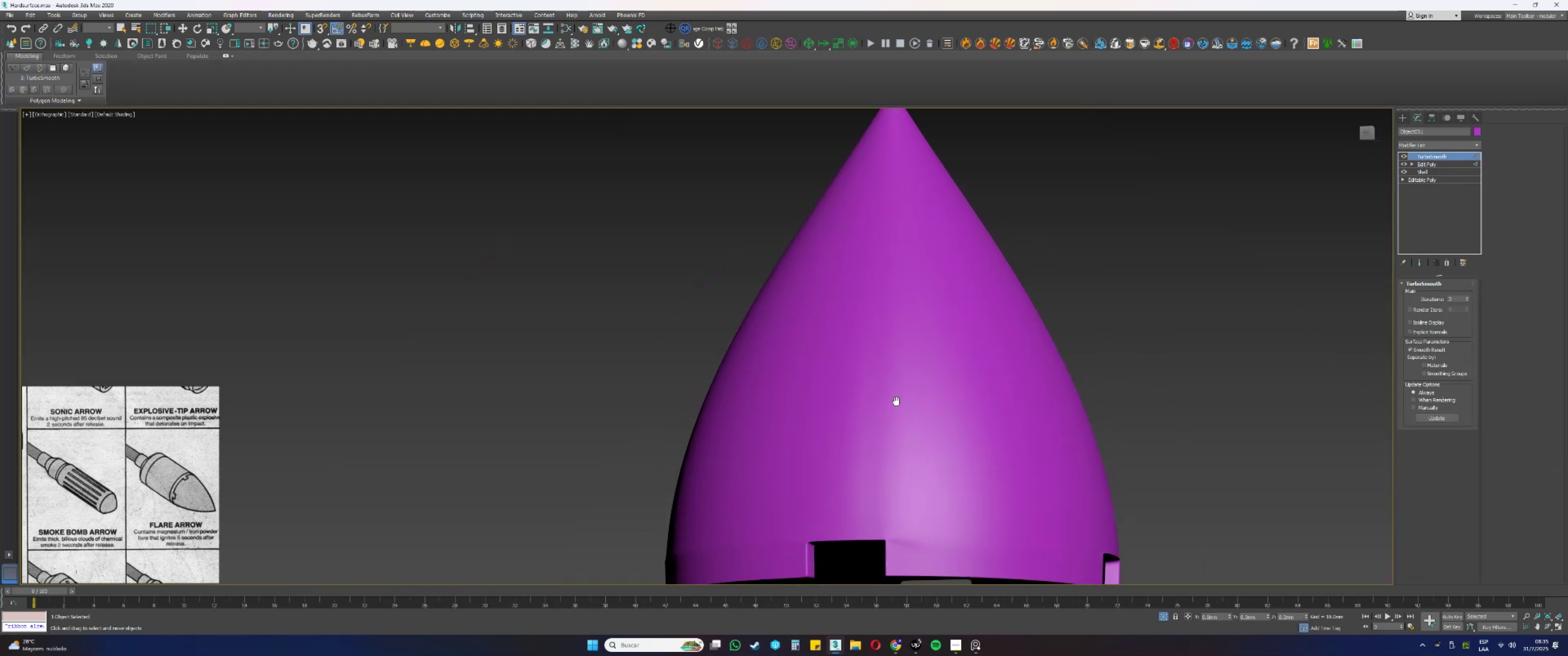 
key(Alt+AltLeft)
 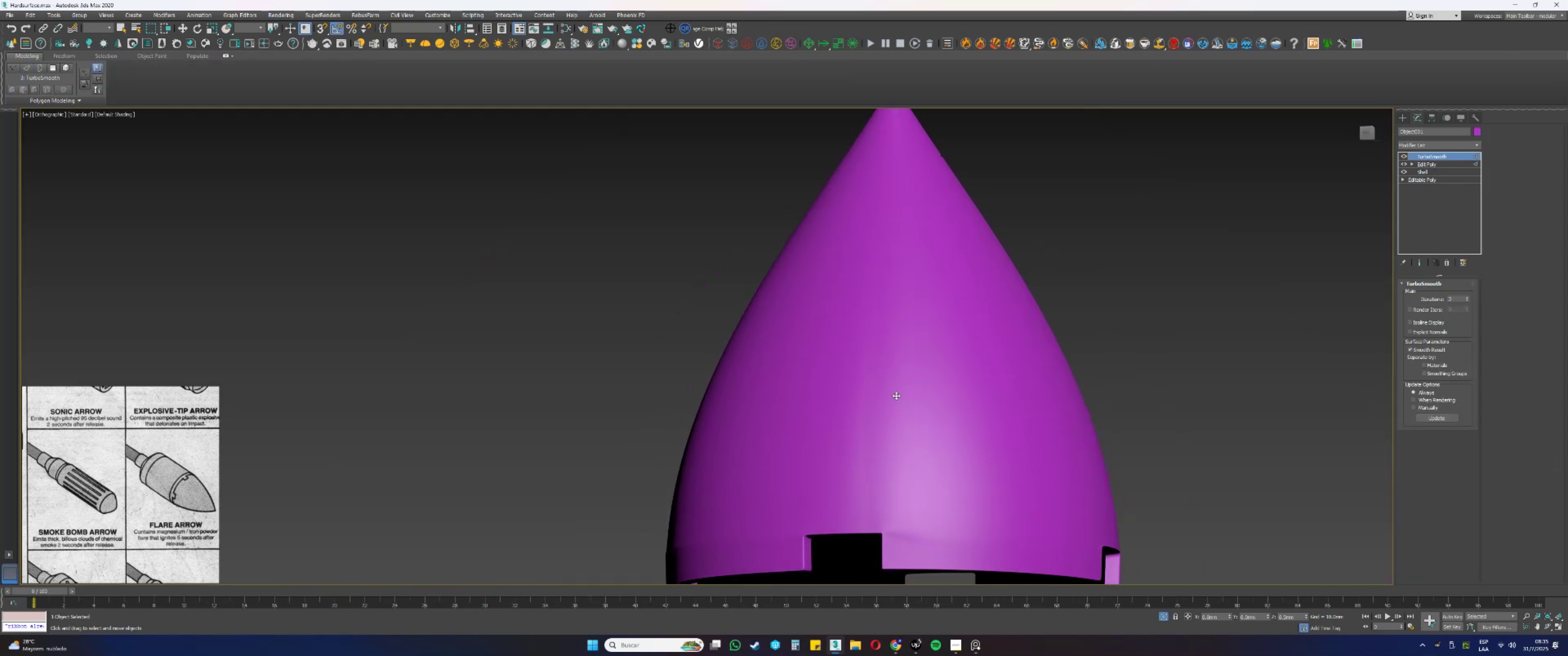 
key(Control+Z)
 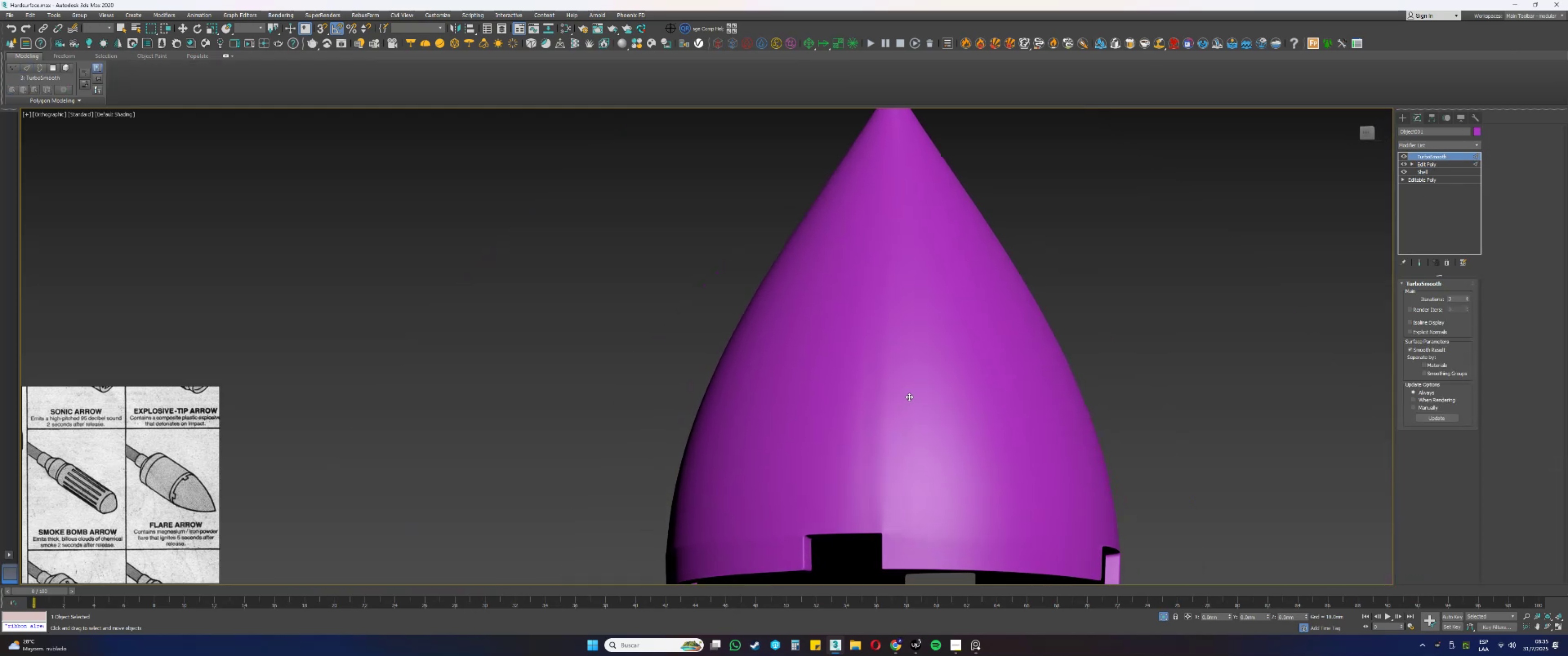 
key(F4)
 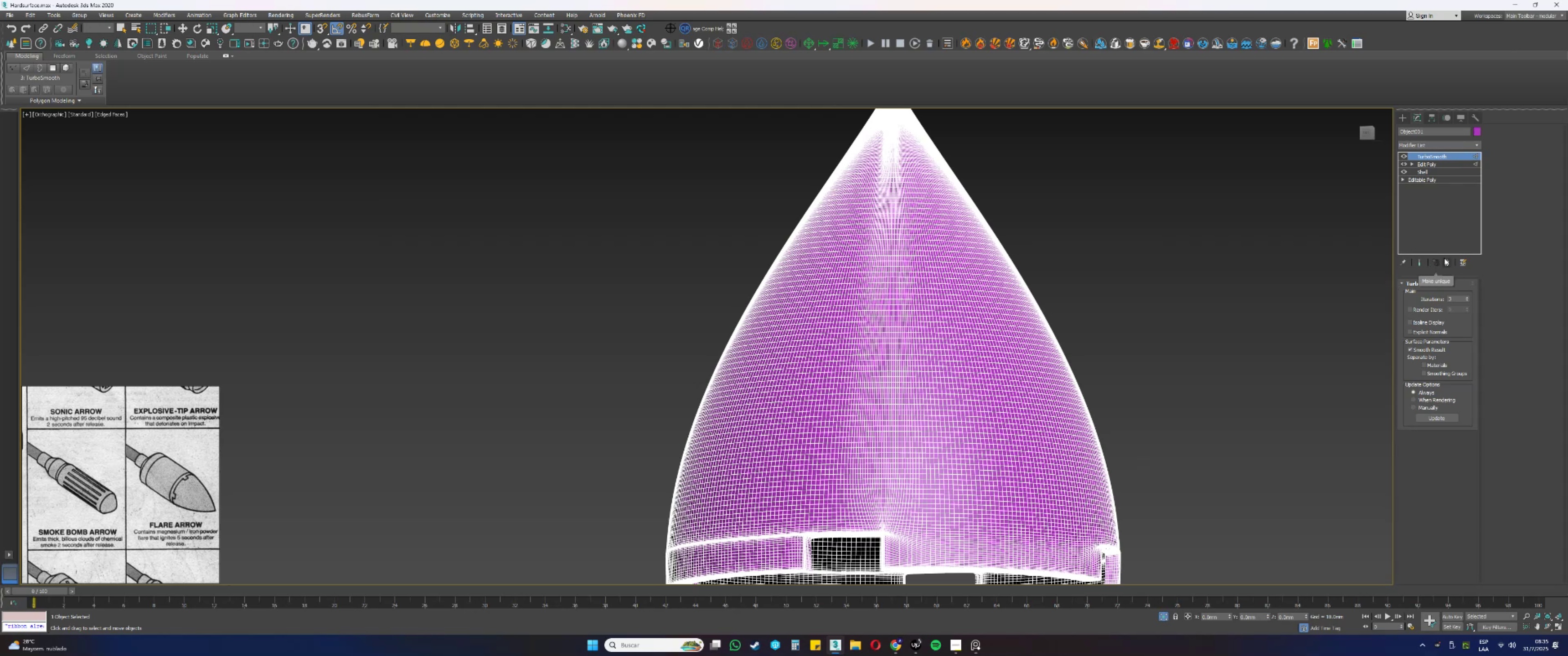 
left_click([1419, 164])
 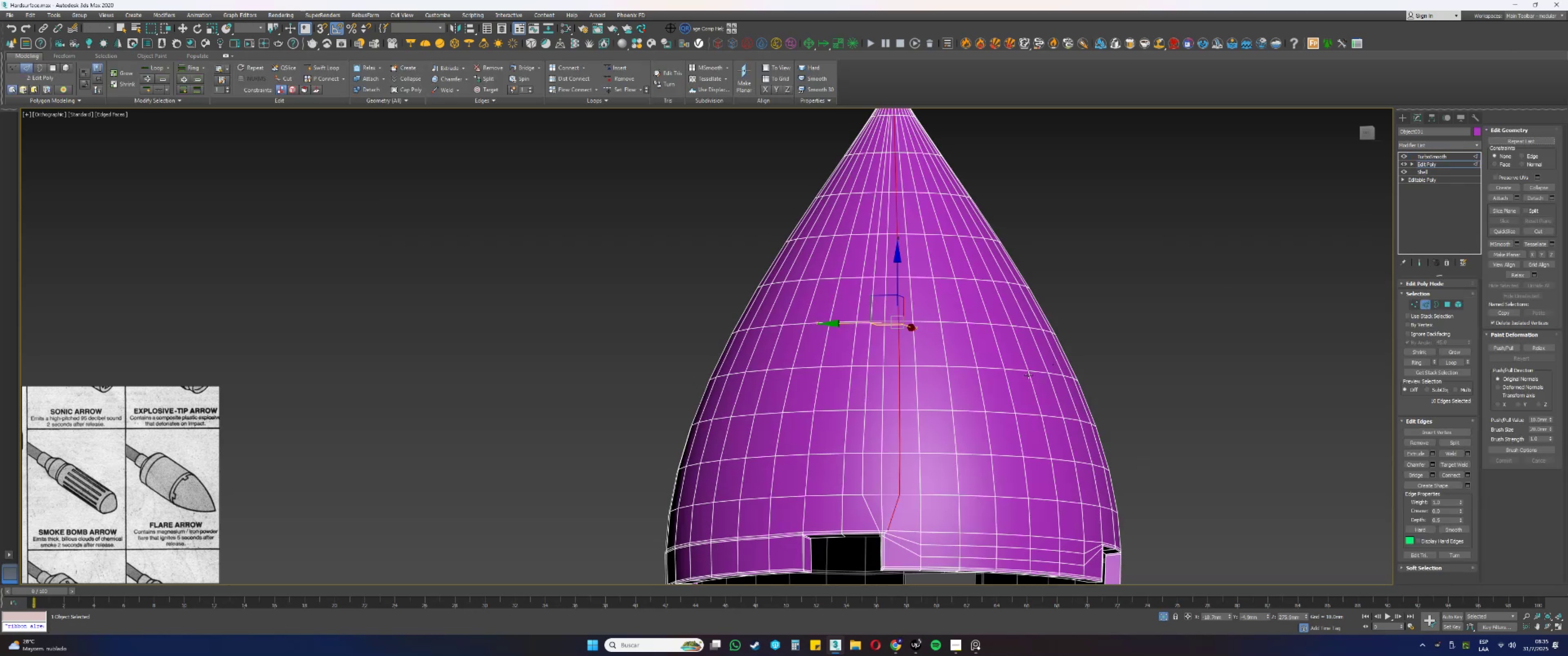 
hold_key(key=AltLeft, duration=0.32)
 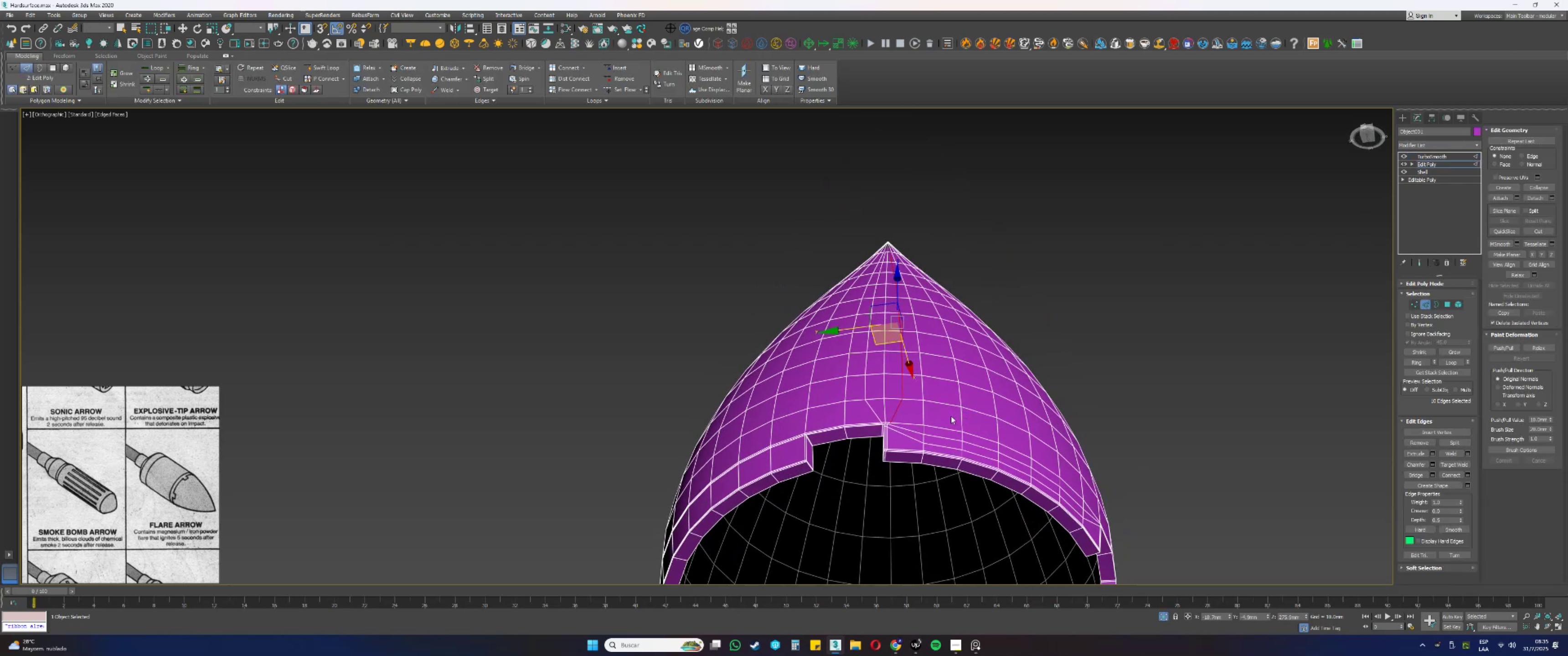 
scroll: coordinate [921, 414], scroll_direction: up, amount: 2.0
 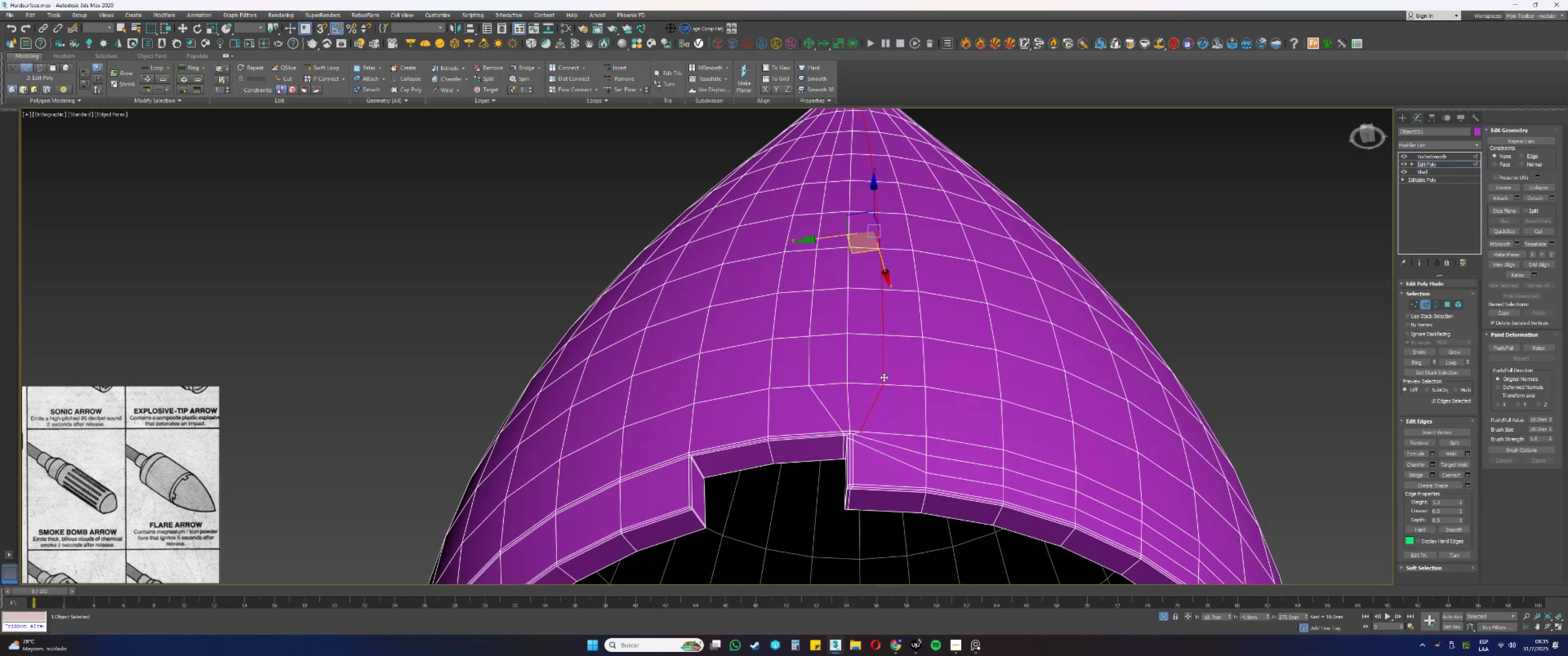 
hold_key(key=AltLeft, duration=0.32)
 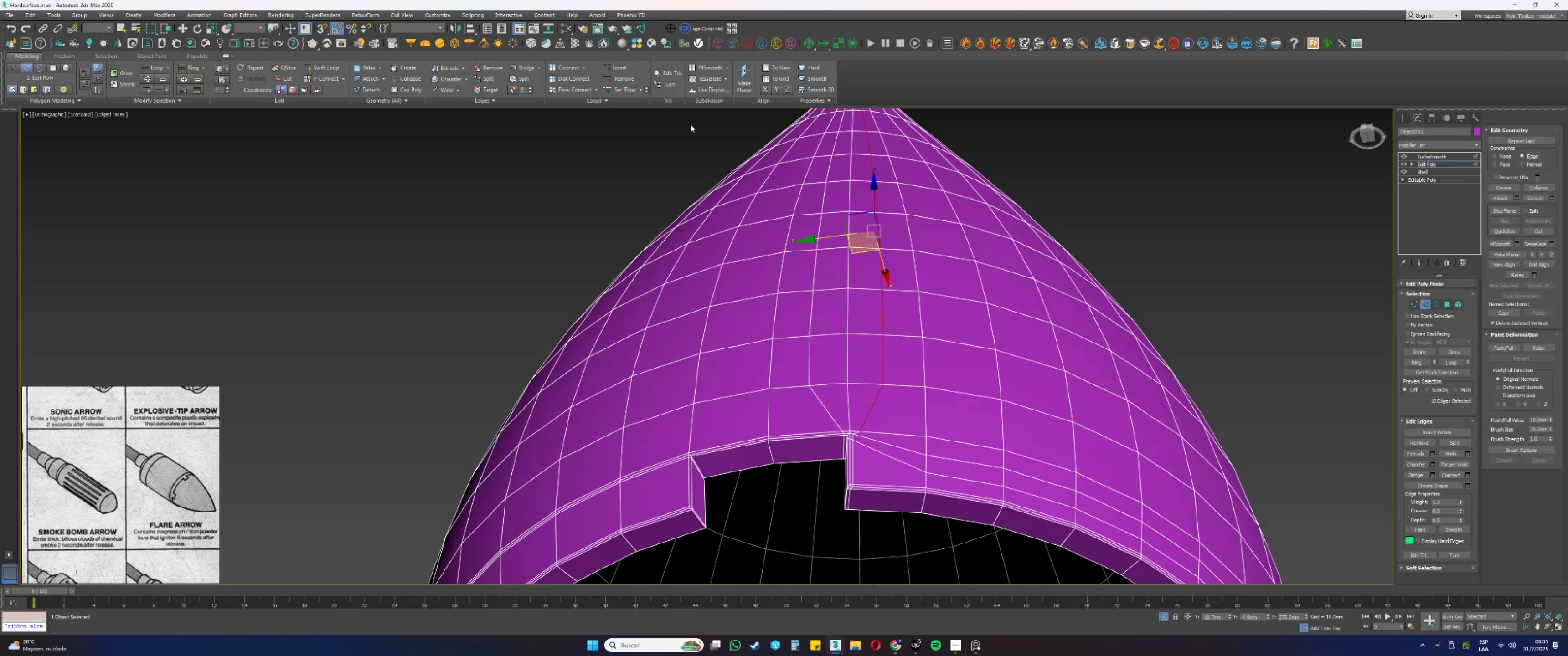 
left_click([626, 91])
 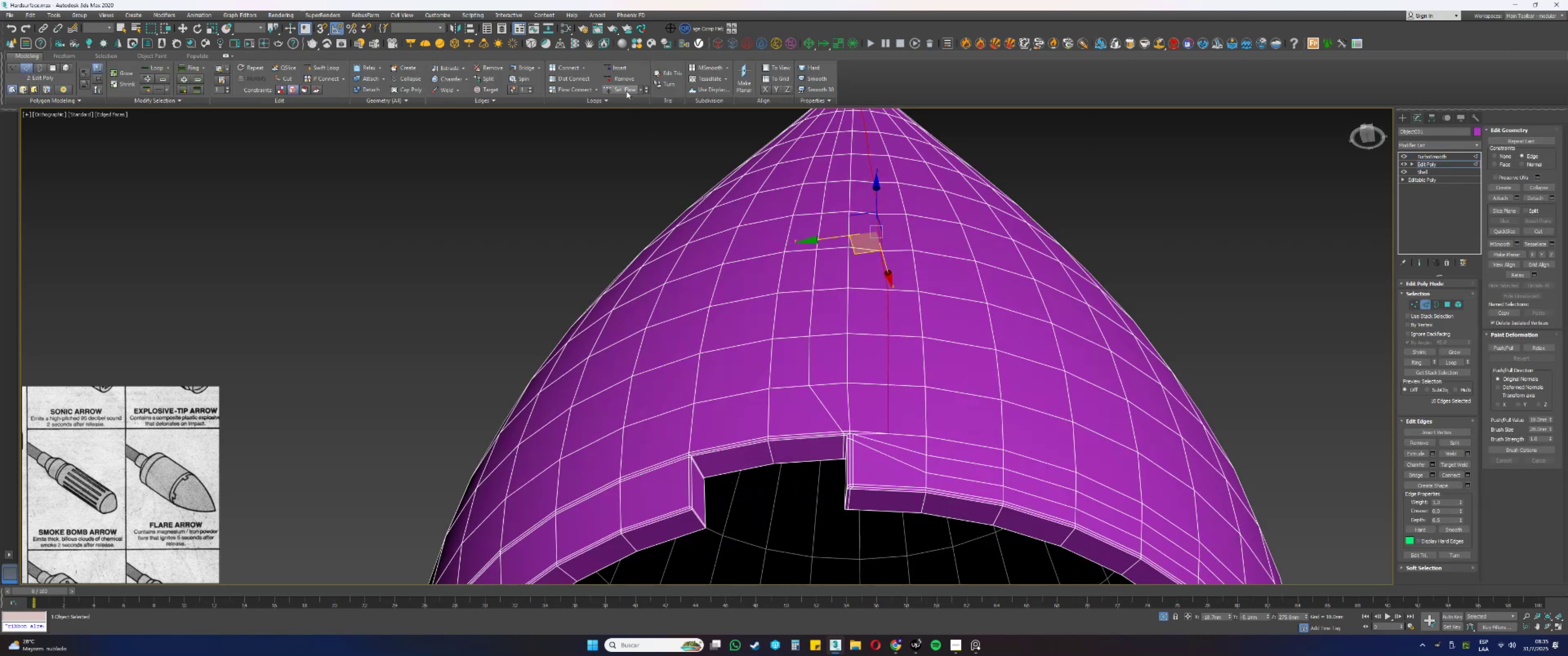 
key(Control+ControlLeft)
 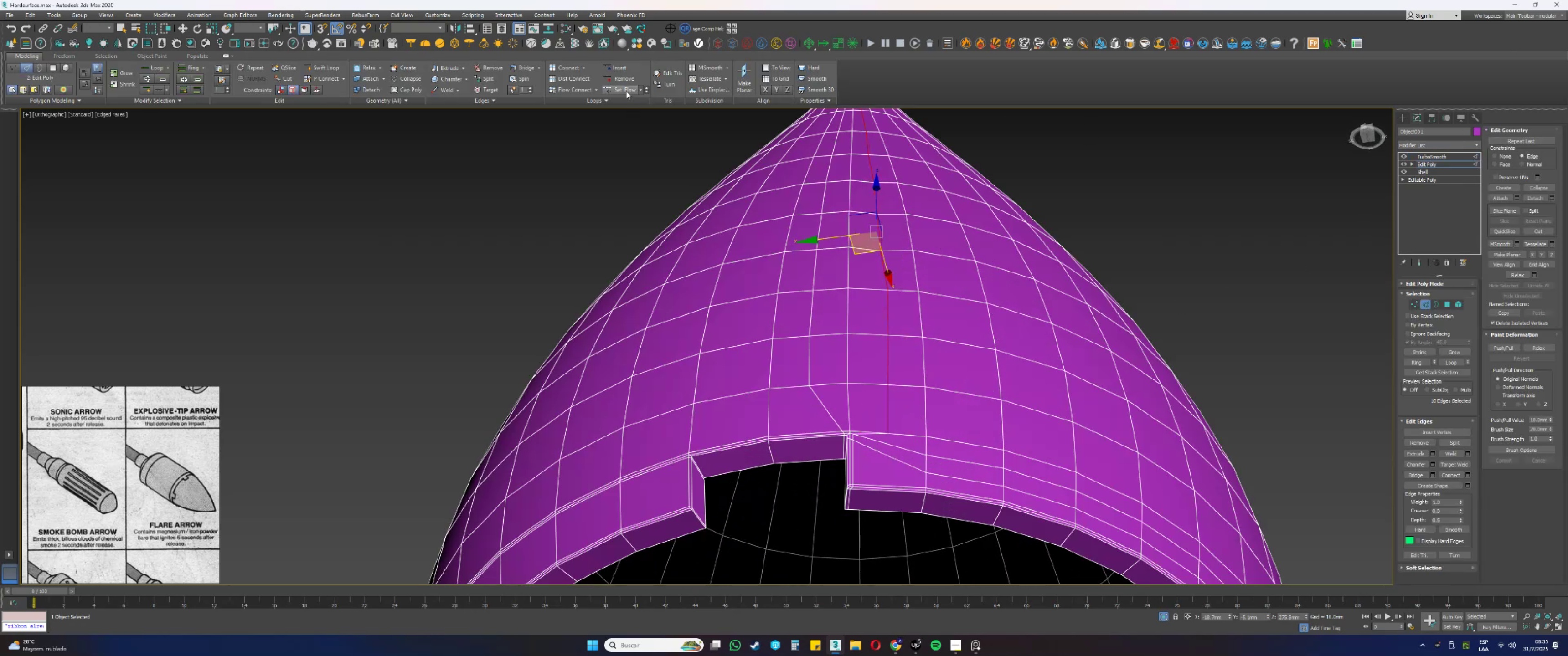 
key(Control+Z)
 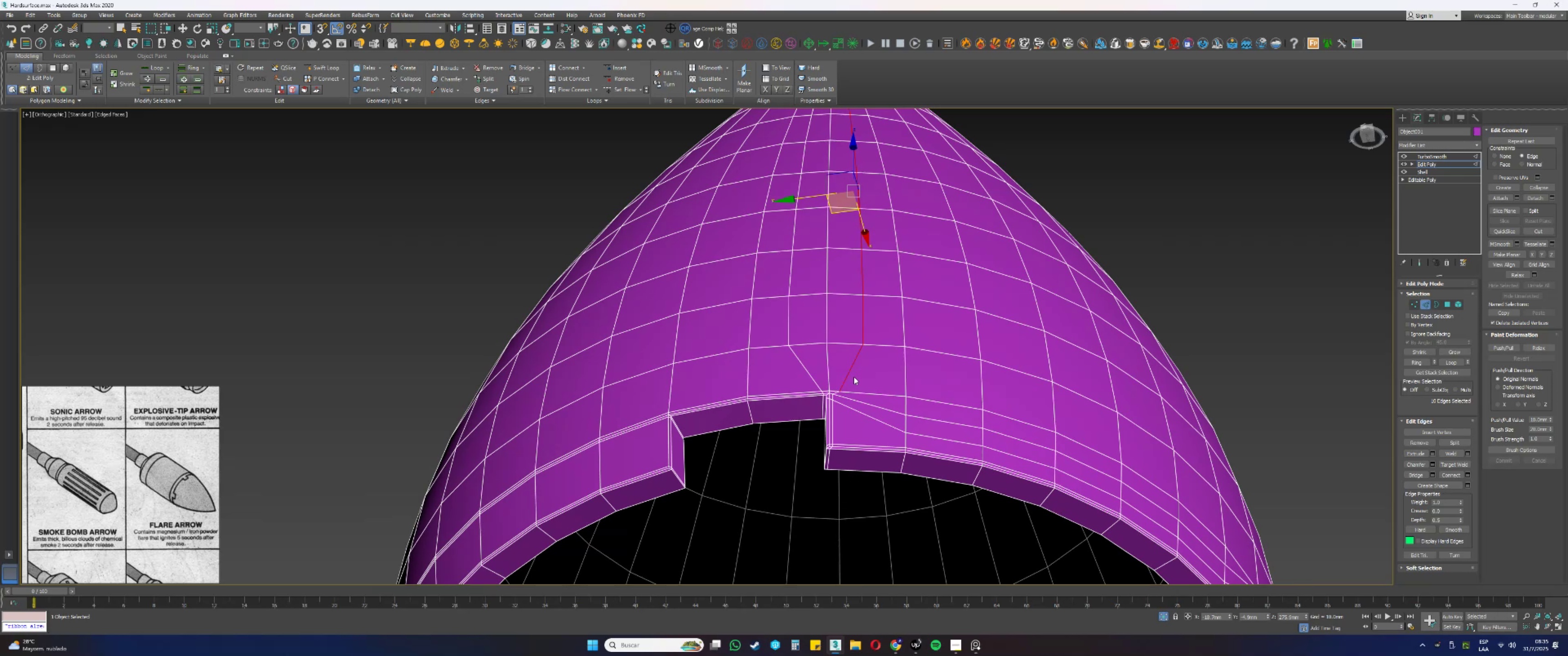 
scroll: coordinate [840, 396], scroll_direction: up, amount: 4.0
 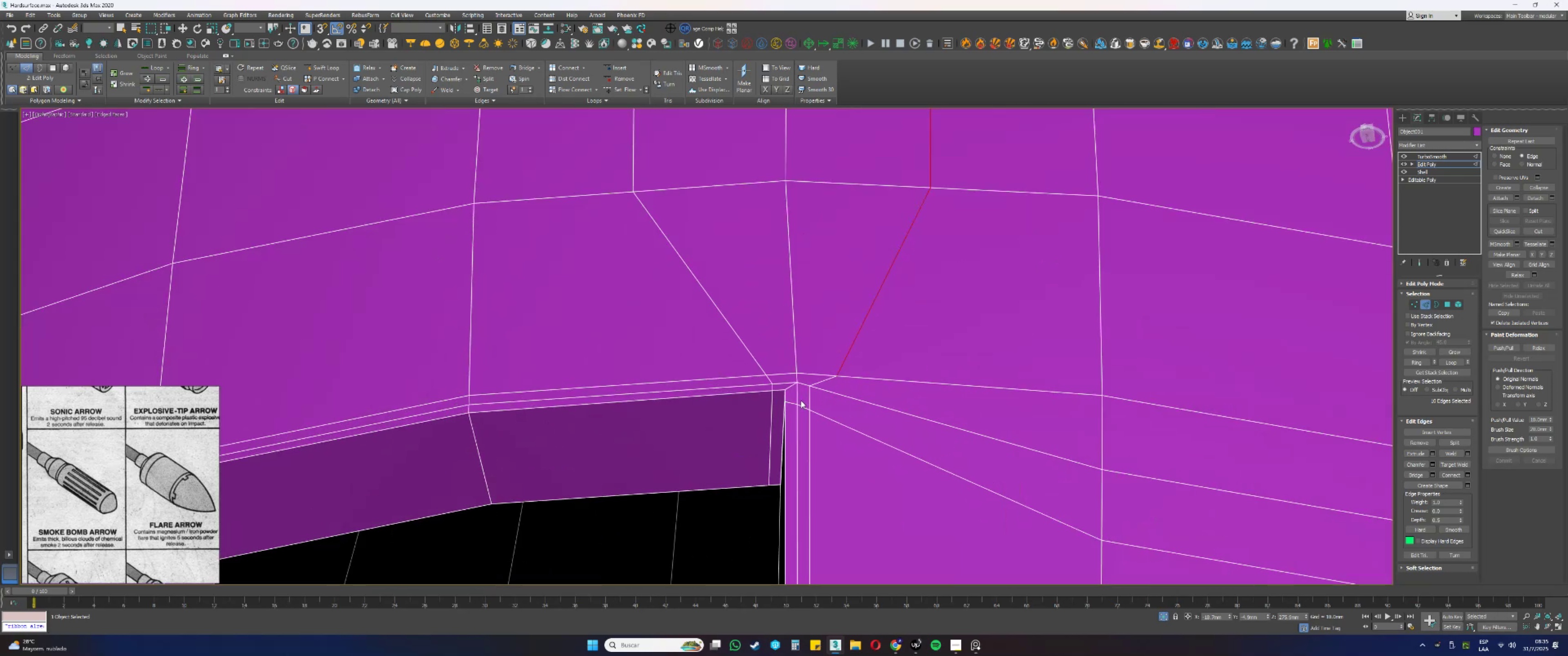 
key(1)
 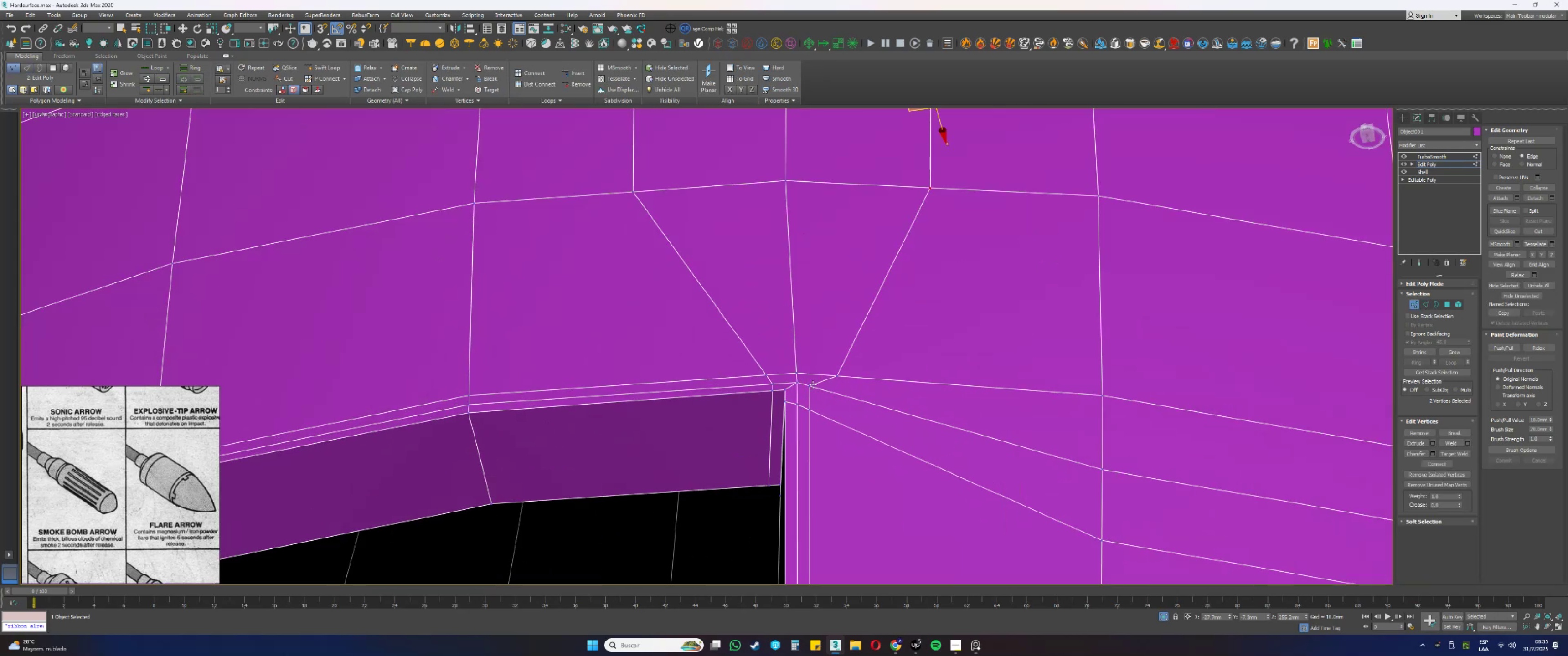 
left_click([810, 386])
 